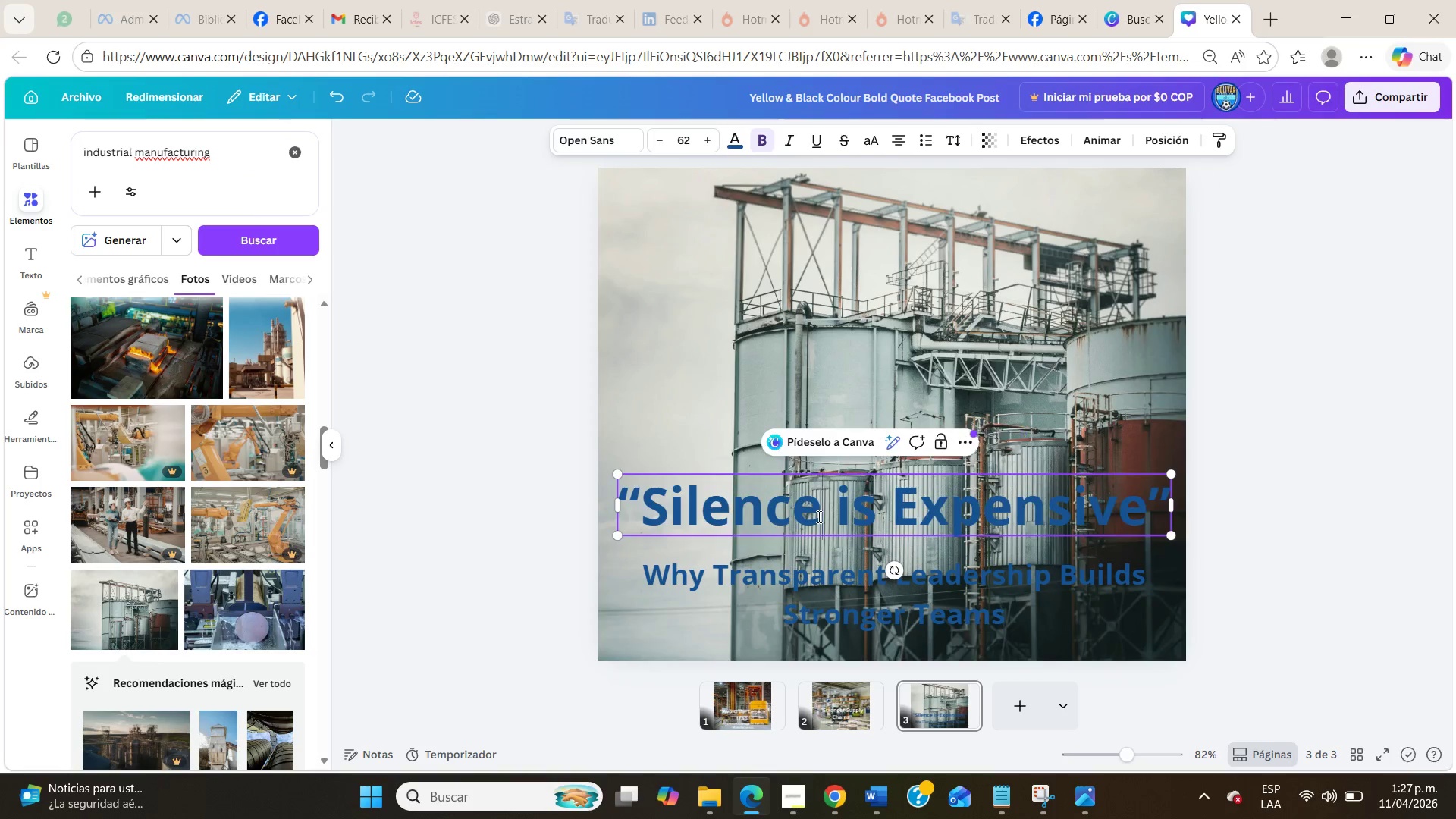 
triple_click([817, 516])
 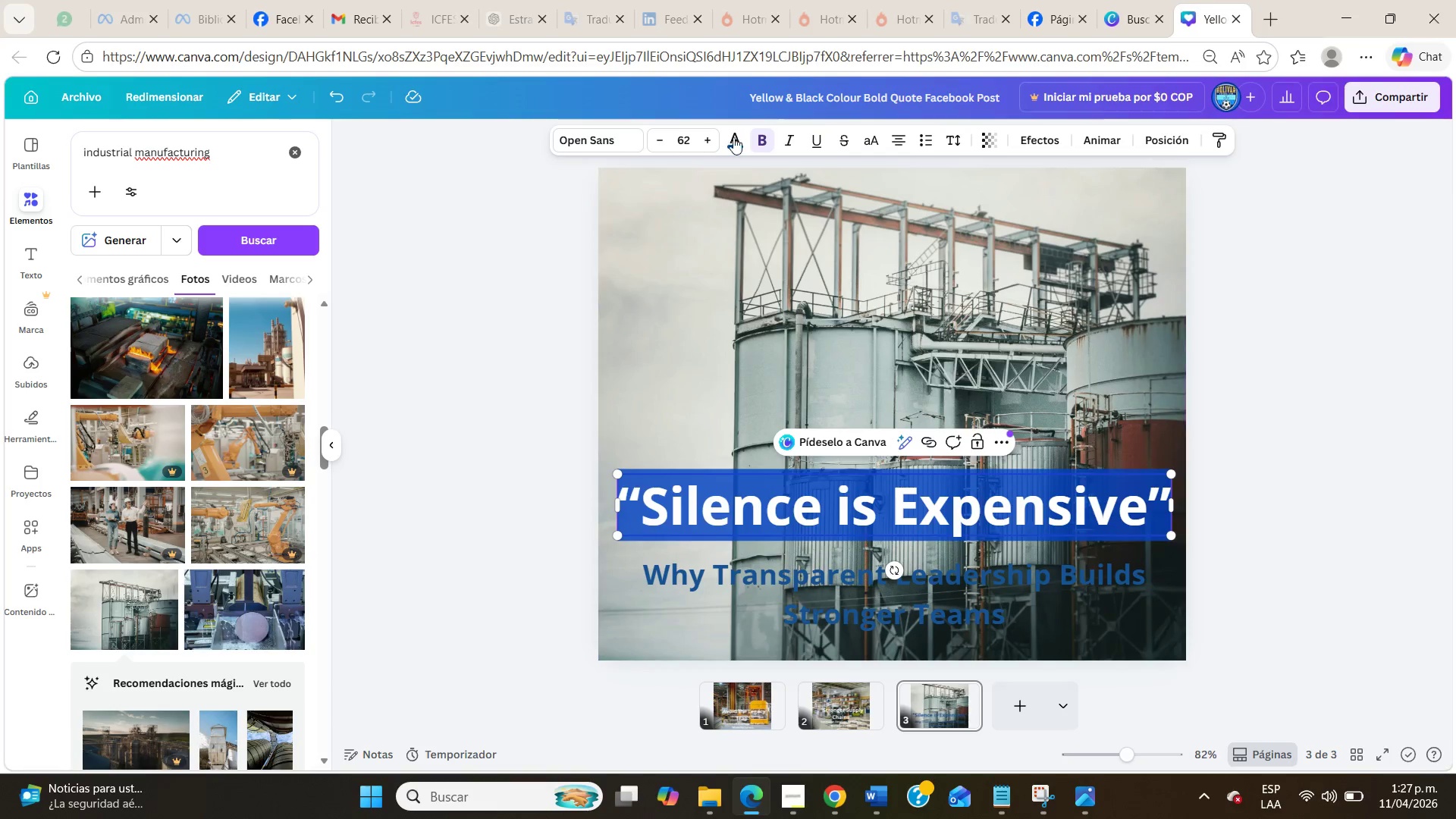 
left_click([740, 127])
 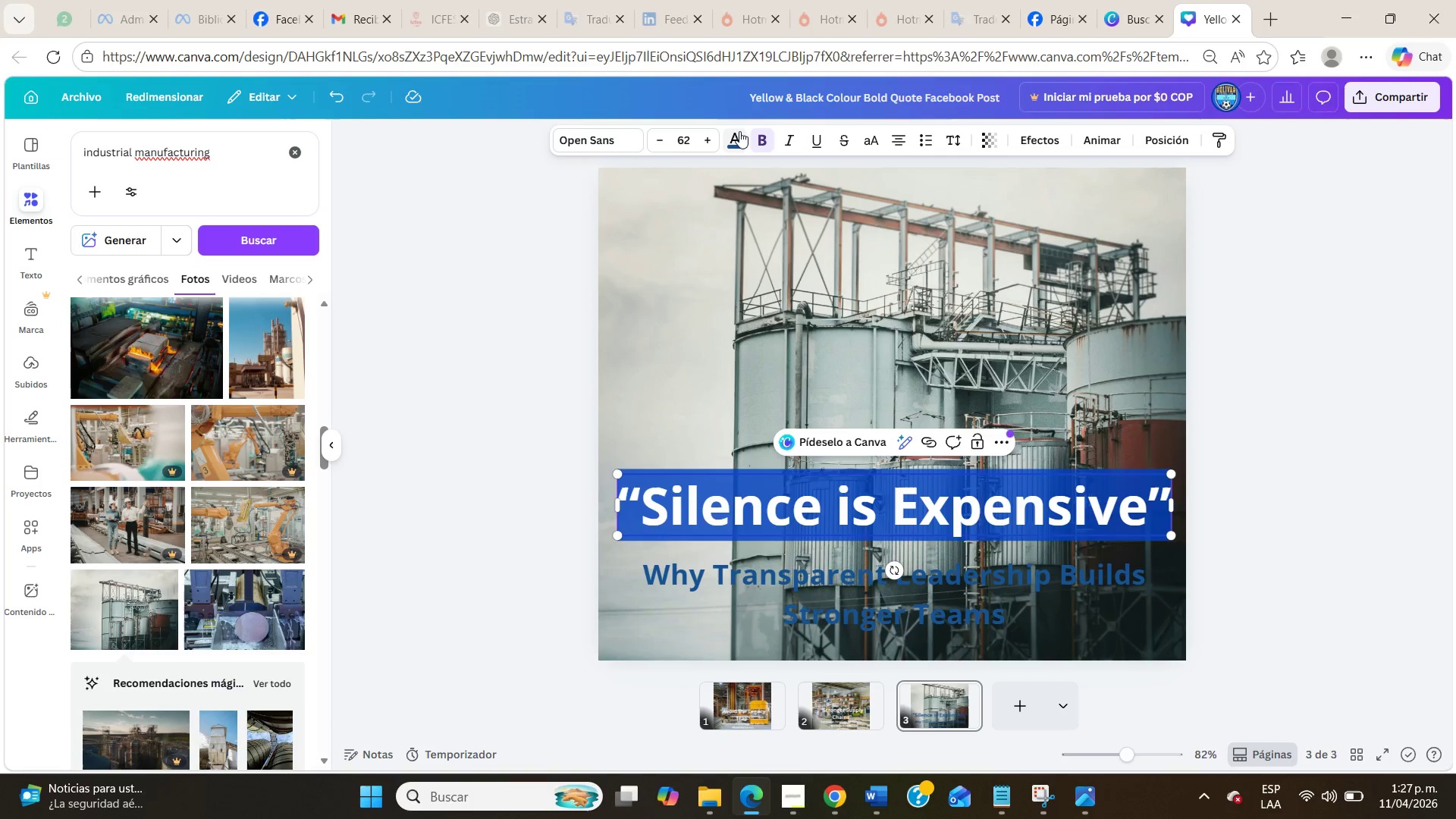 
left_click([739, 131])
 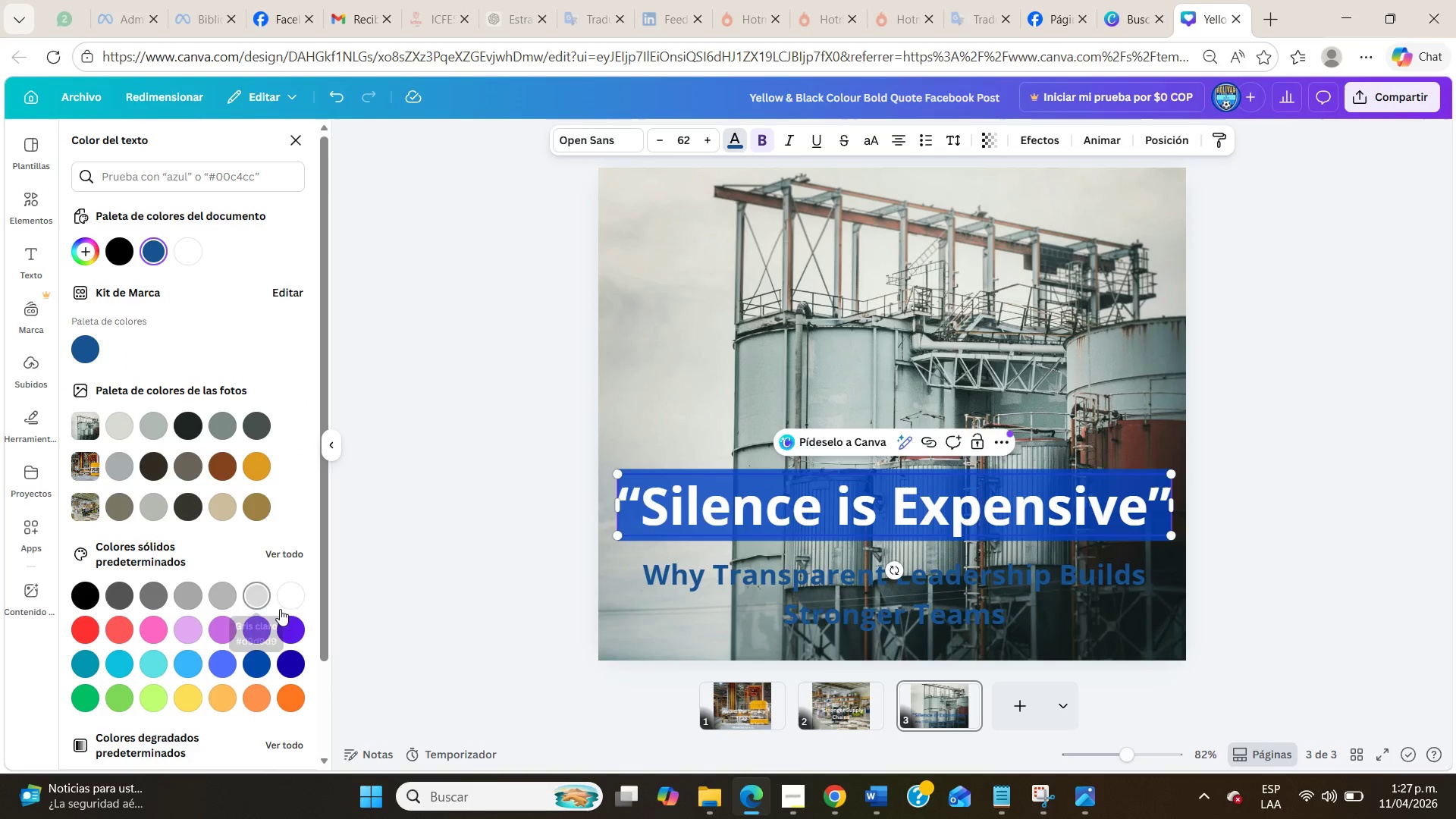 
left_click([292, 602])
 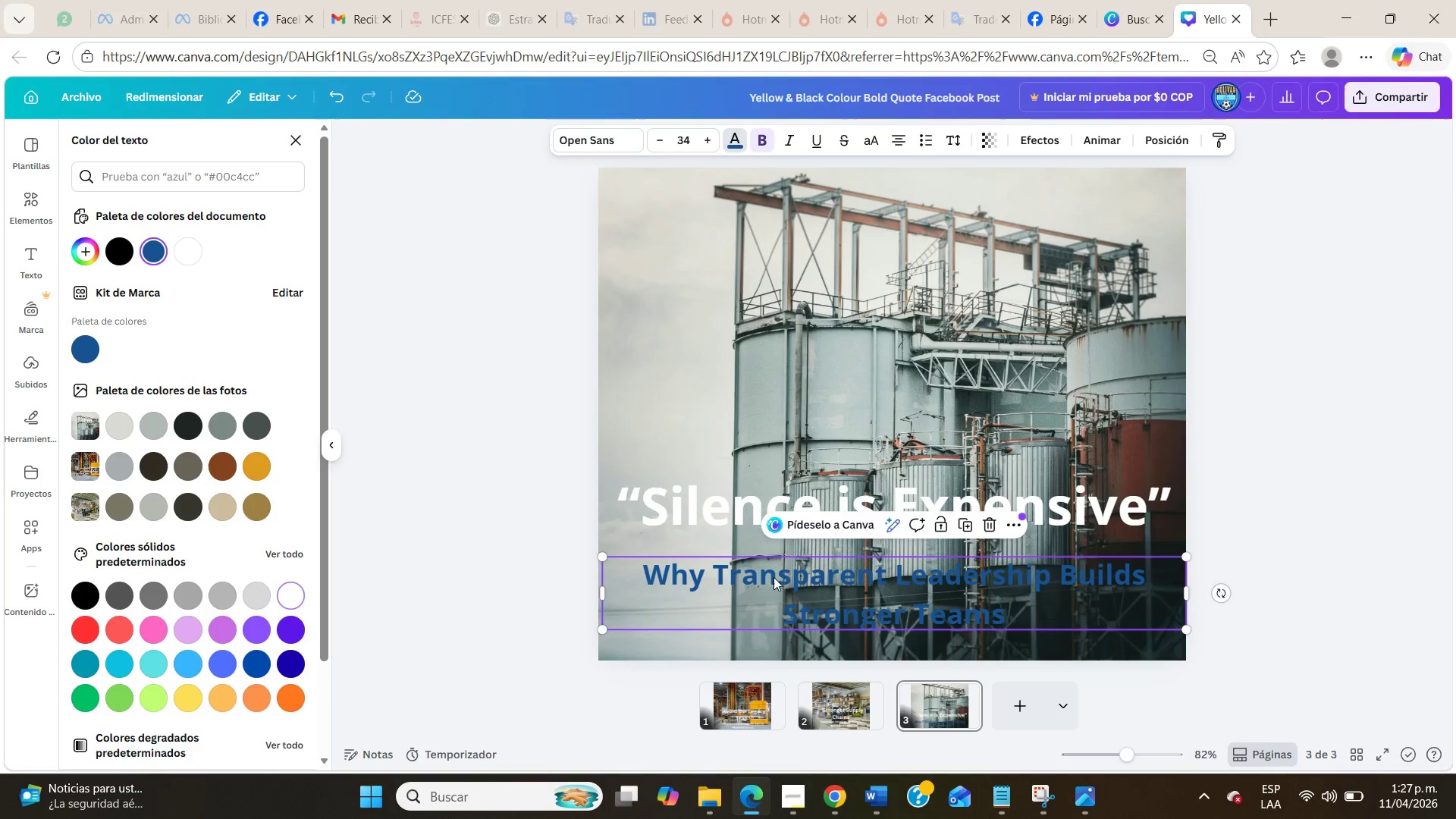 
double_click([774, 577])
 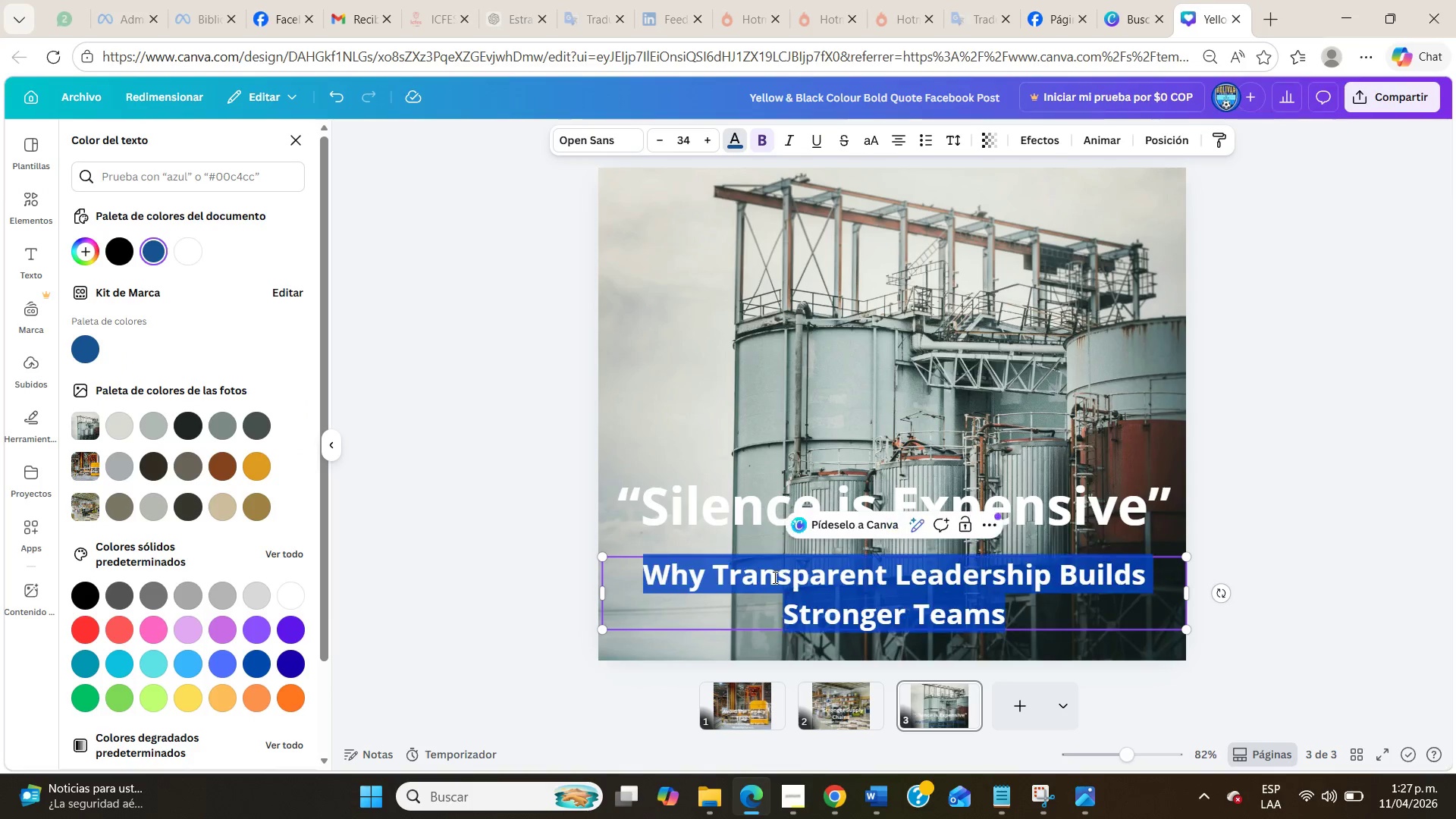 
triple_click([774, 577])
 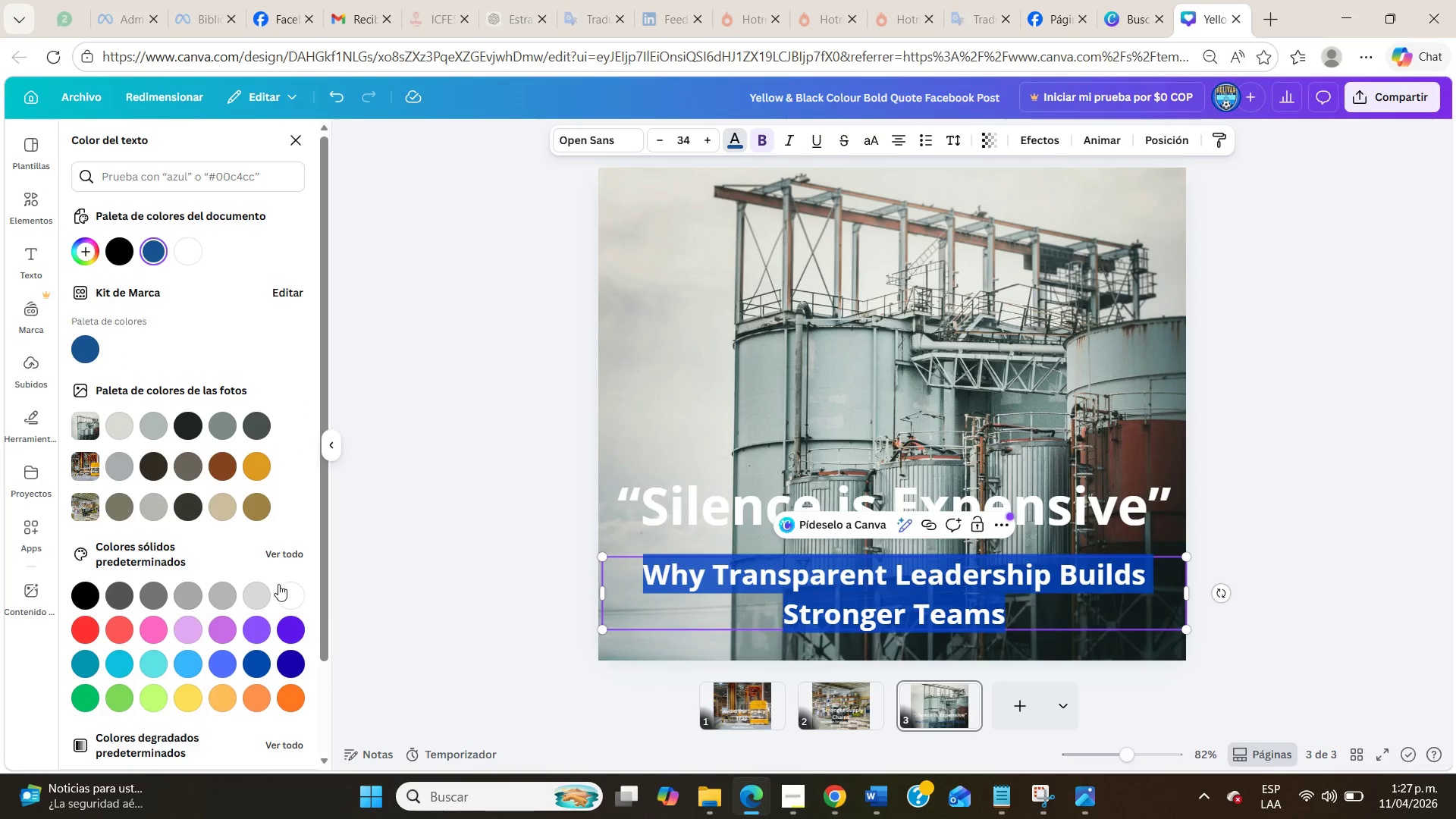 
left_click([285, 590])
 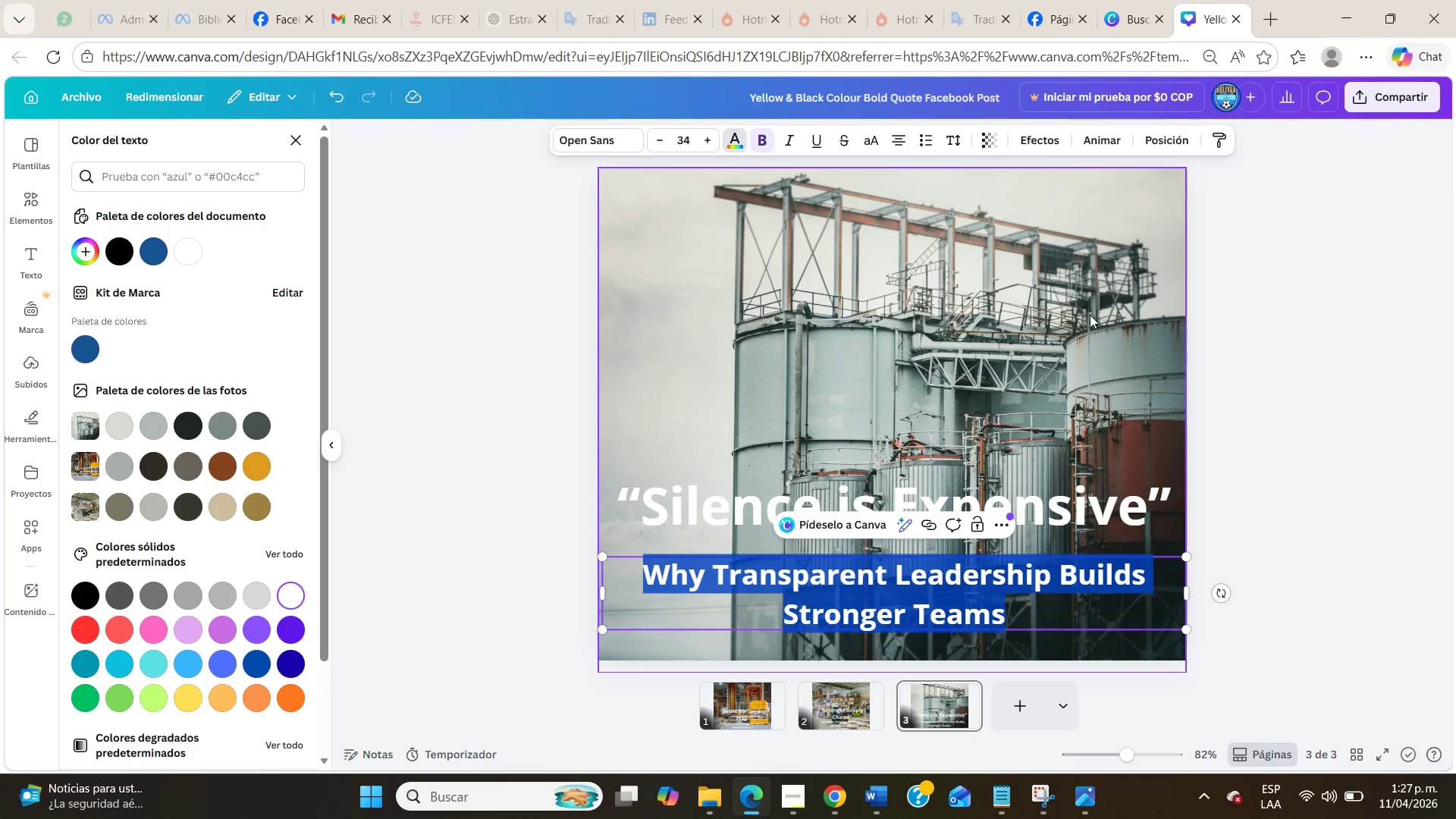 
left_click([1090, 315])
 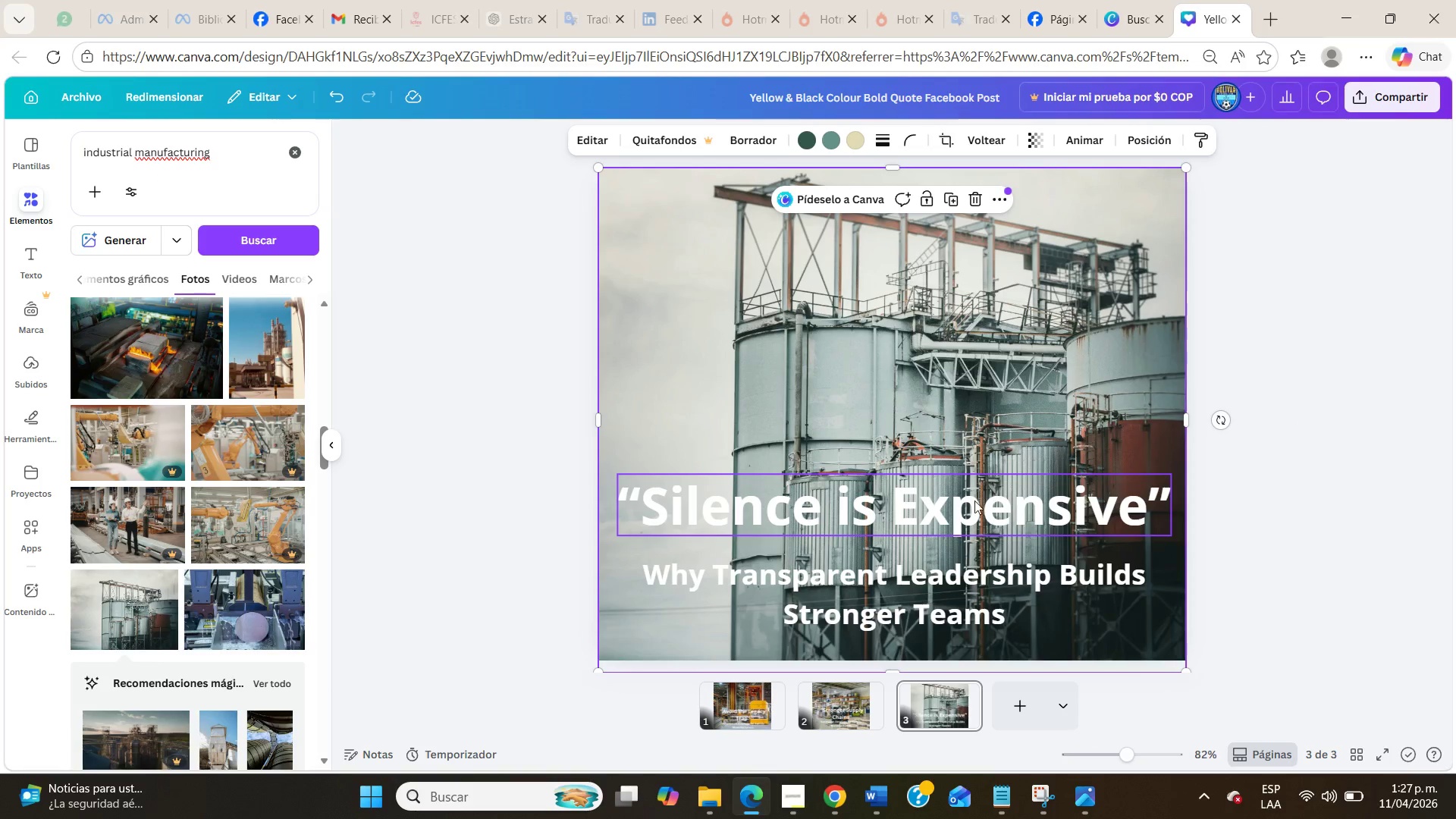 
left_click_drag(start_coordinate=[969, 505], to_coordinate=[974, 526])
 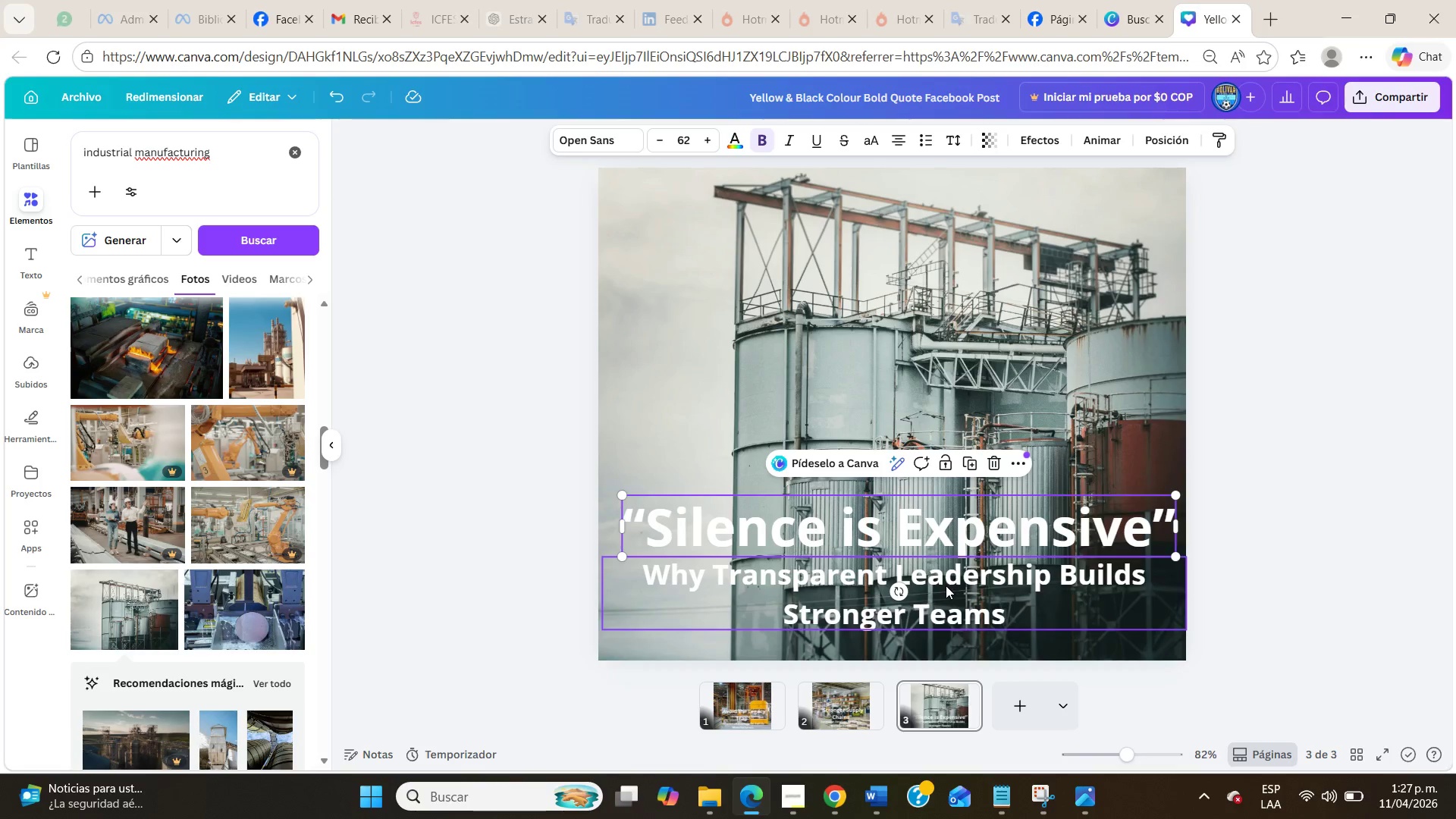 
left_click_drag(start_coordinate=[946, 585], to_coordinate=[948, 594])
 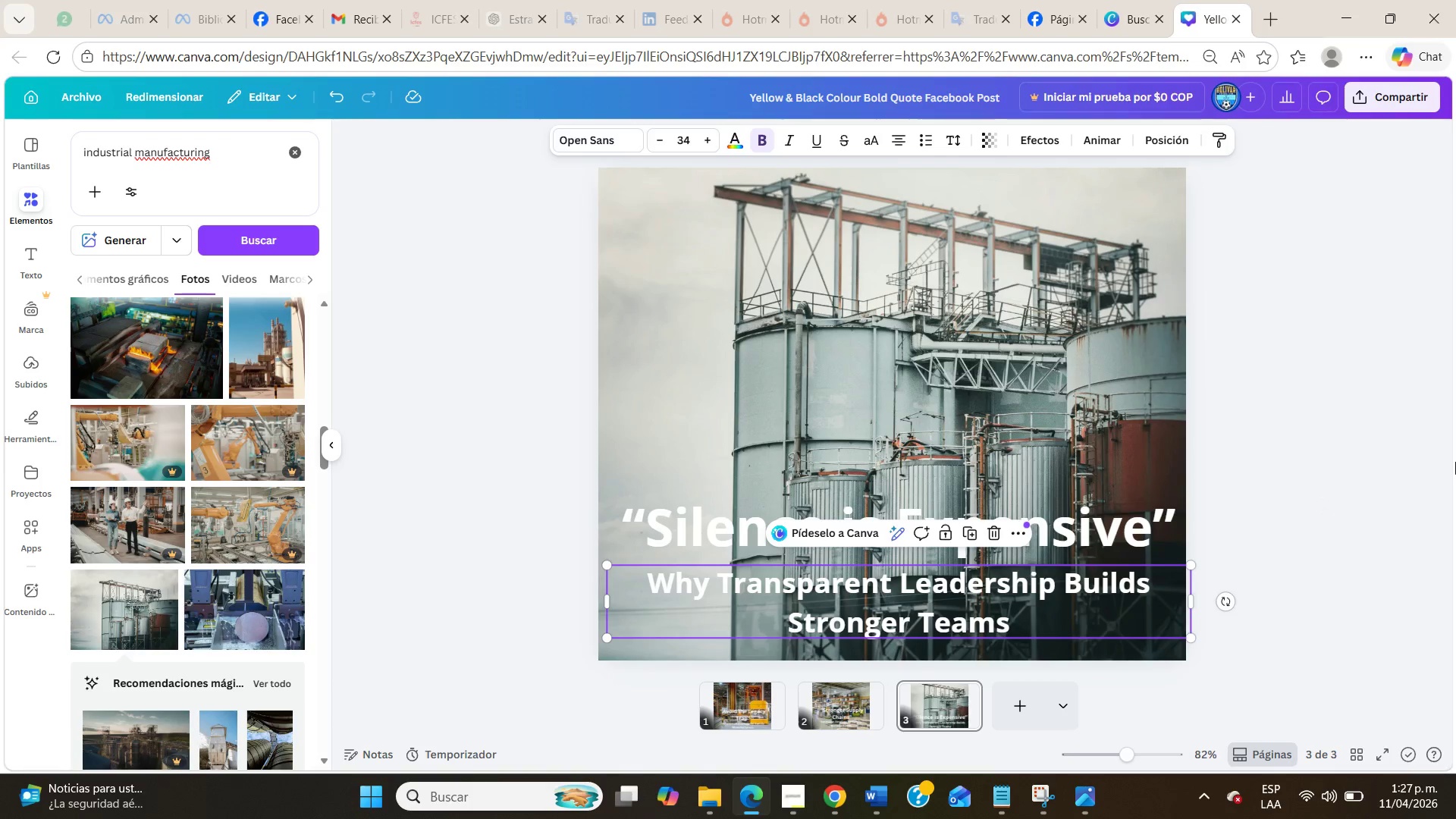 
left_click([1455, 462])
 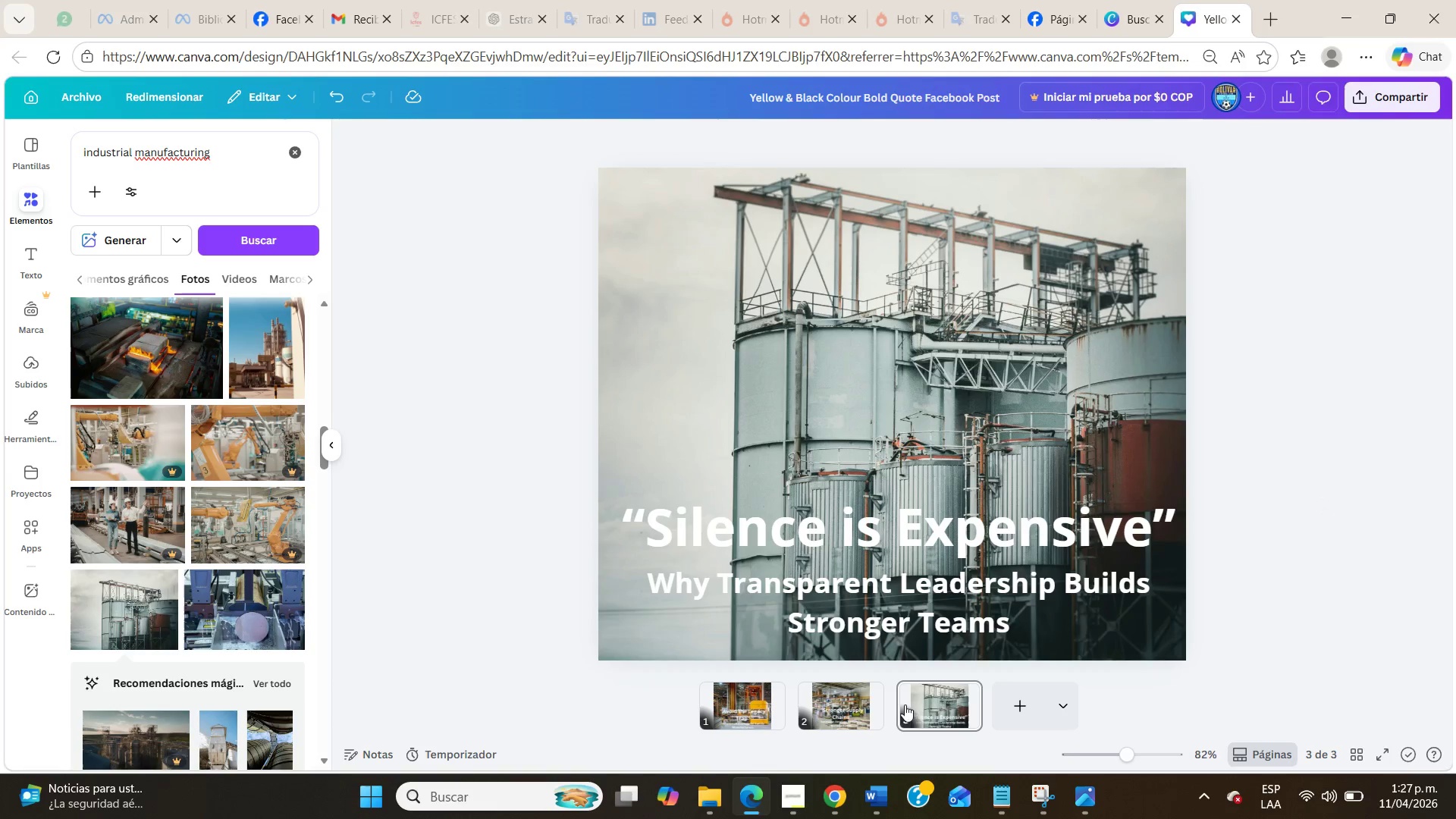 
left_click([833, 704])
 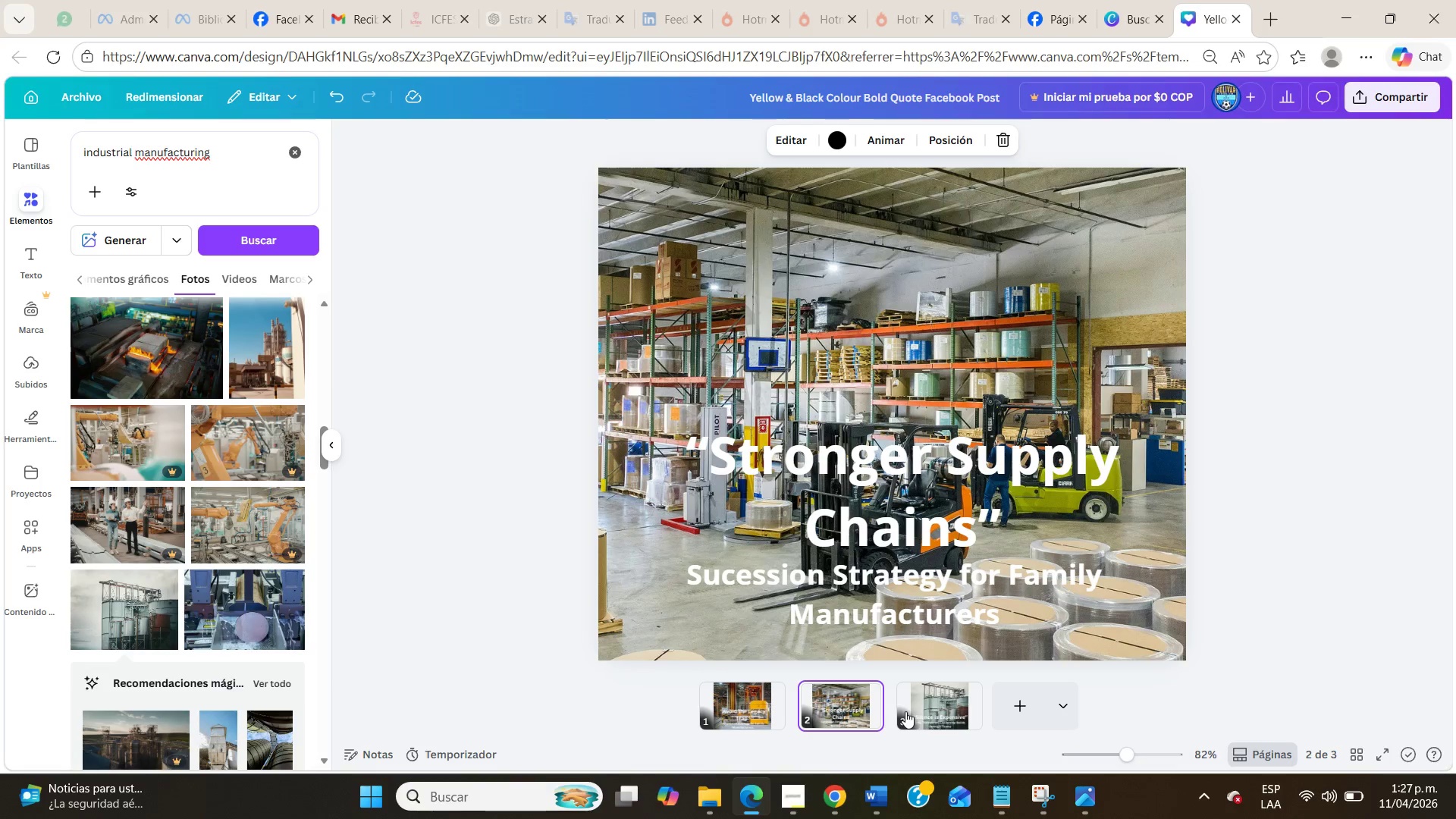 
left_click([924, 711])
 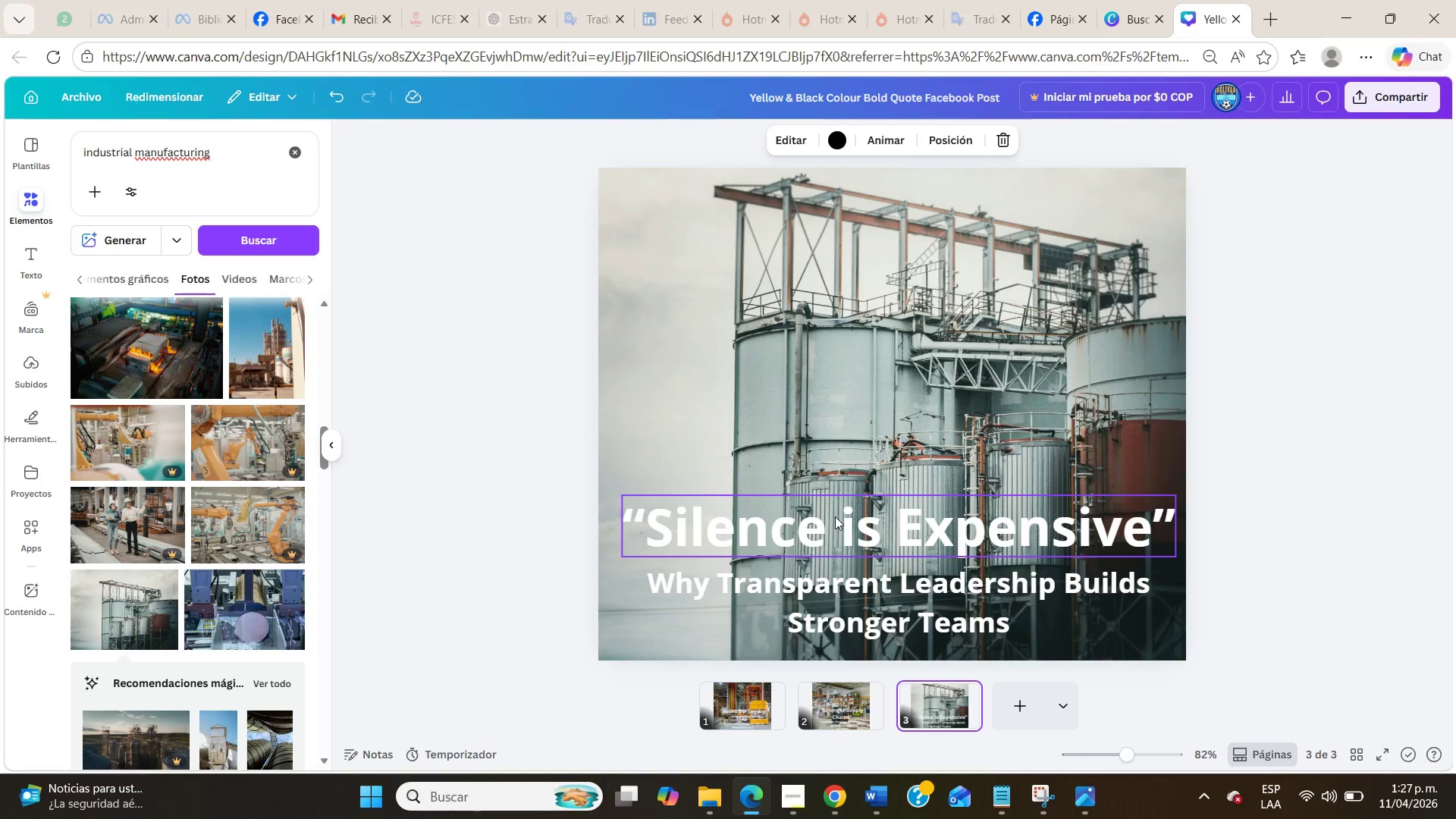 
left_click_drag(start_coordinate=[835, 516], to_coordinate=[833, 485])
 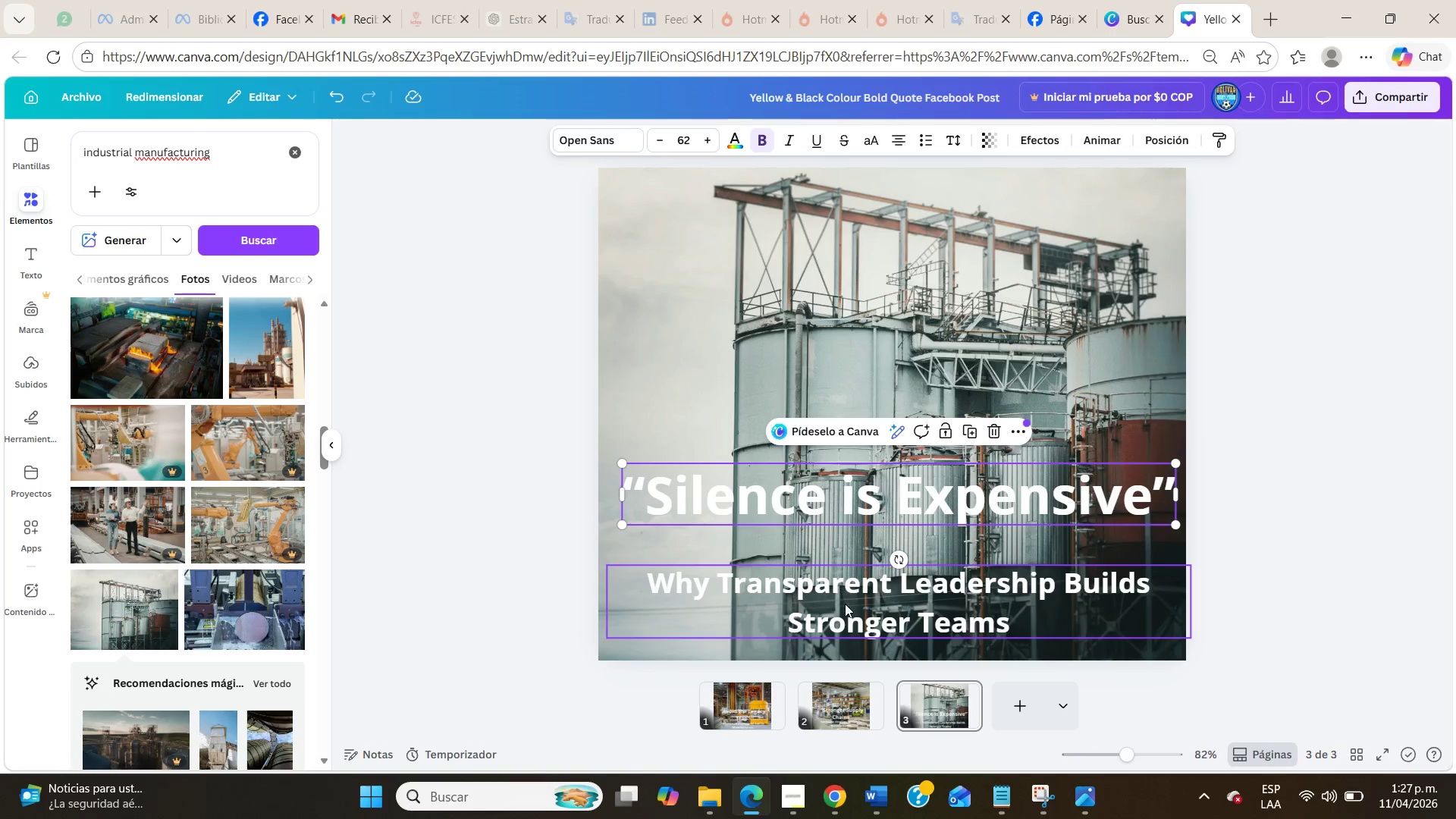 
left_click_drag(start_coordinate=[845, 604], to_coordinate=[845, 580])
 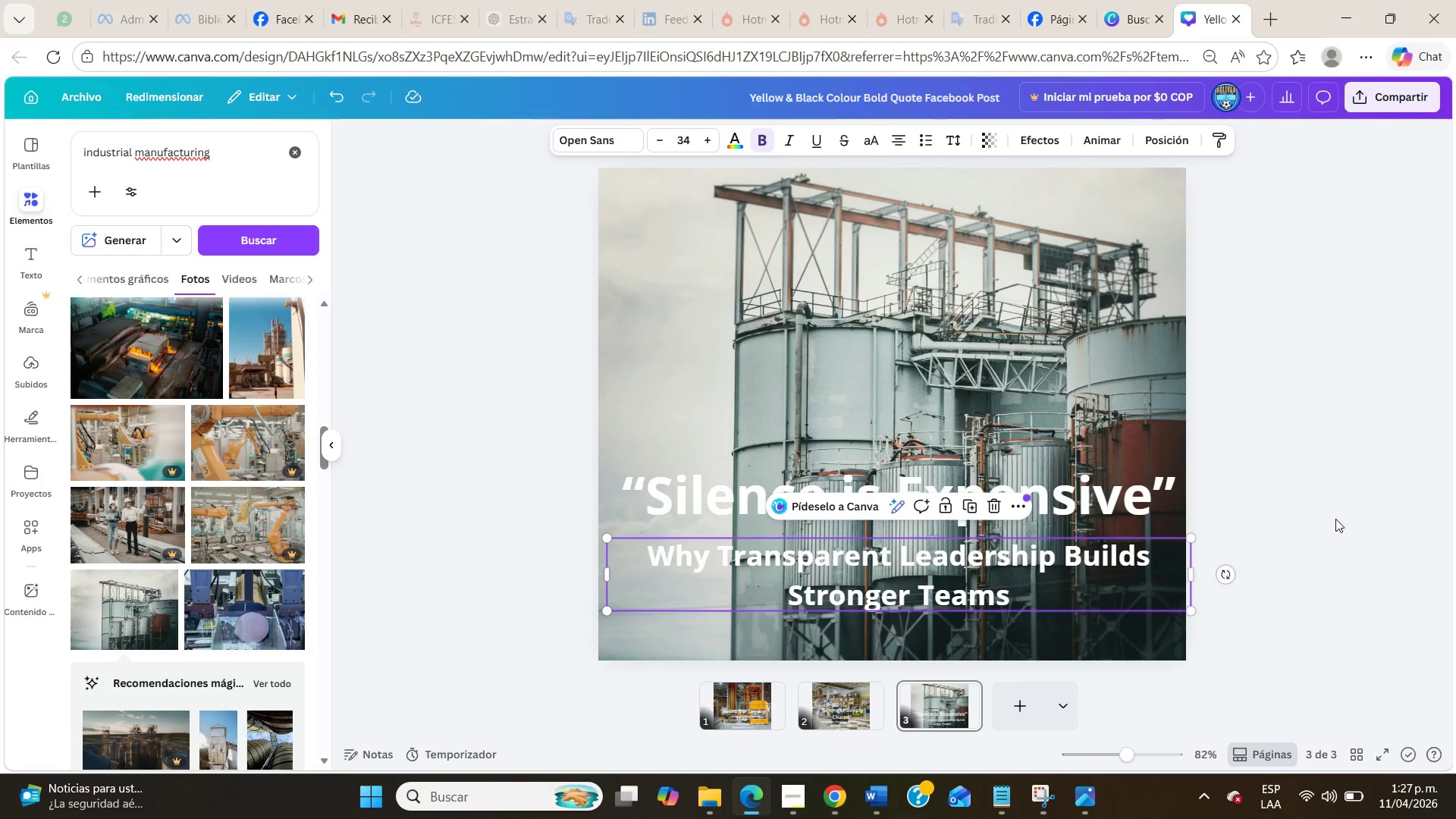 
left_click([1335, 519])
 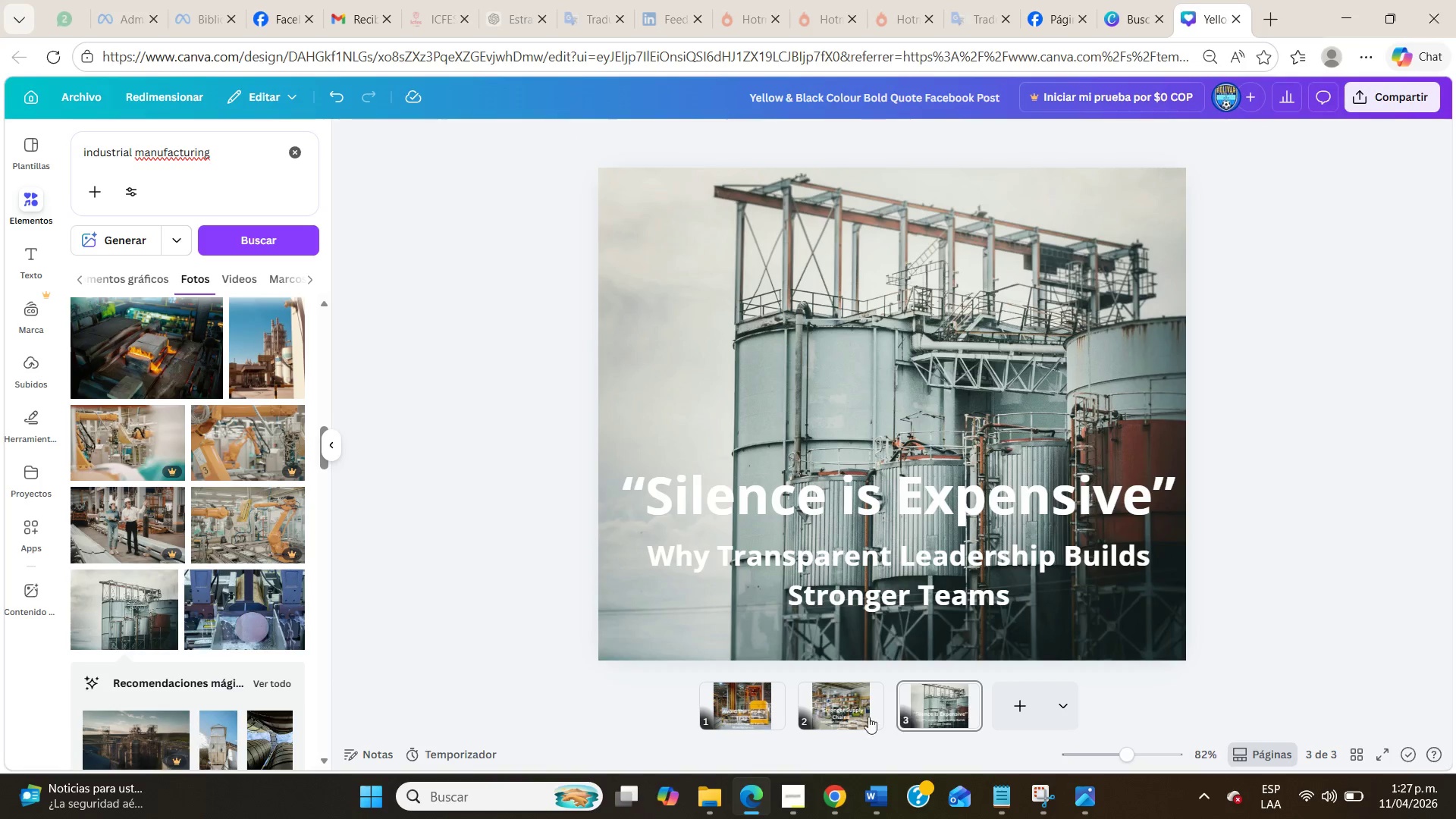 
left_click([852, 709])
 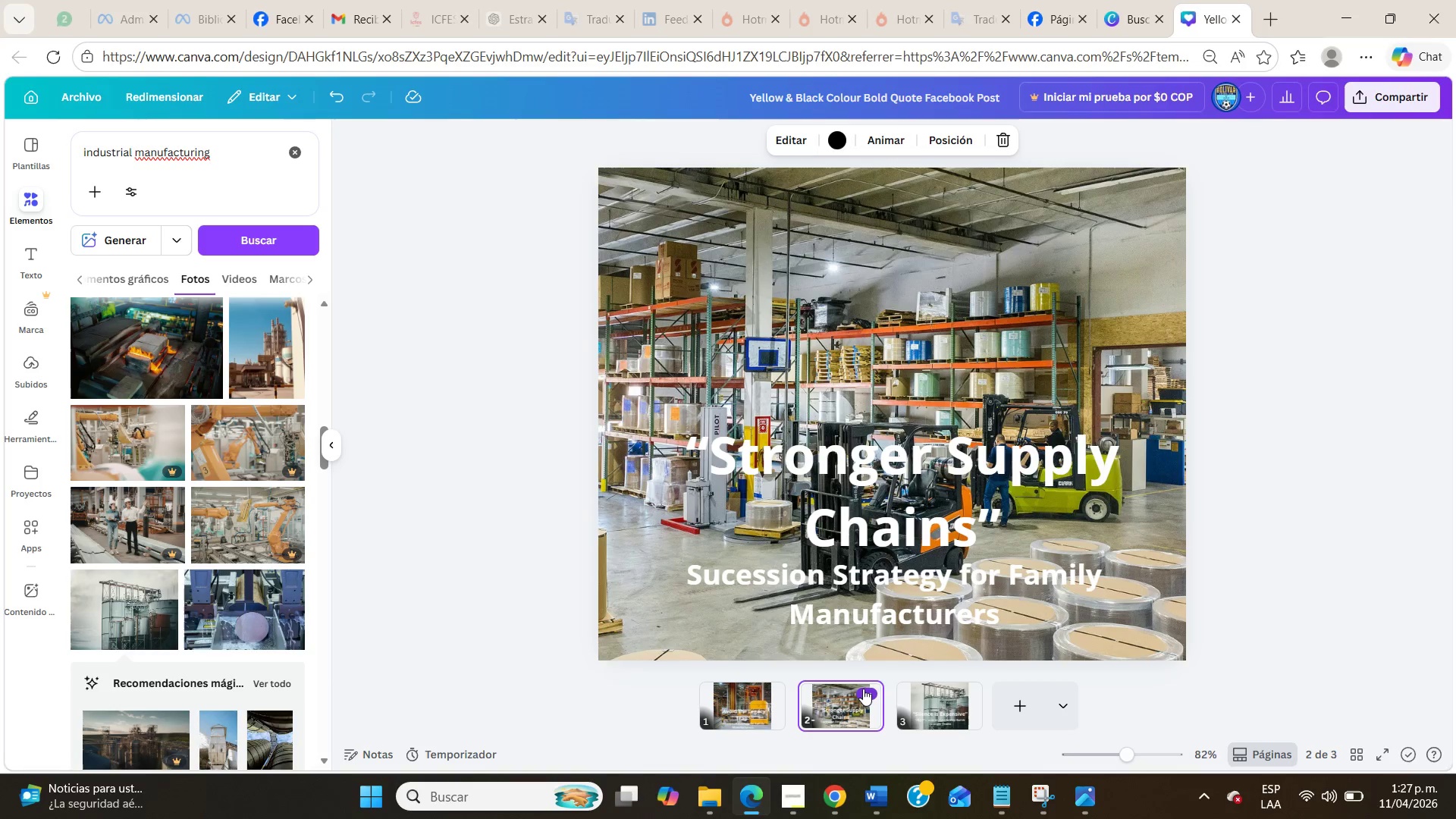 
left_click([863, 688])
 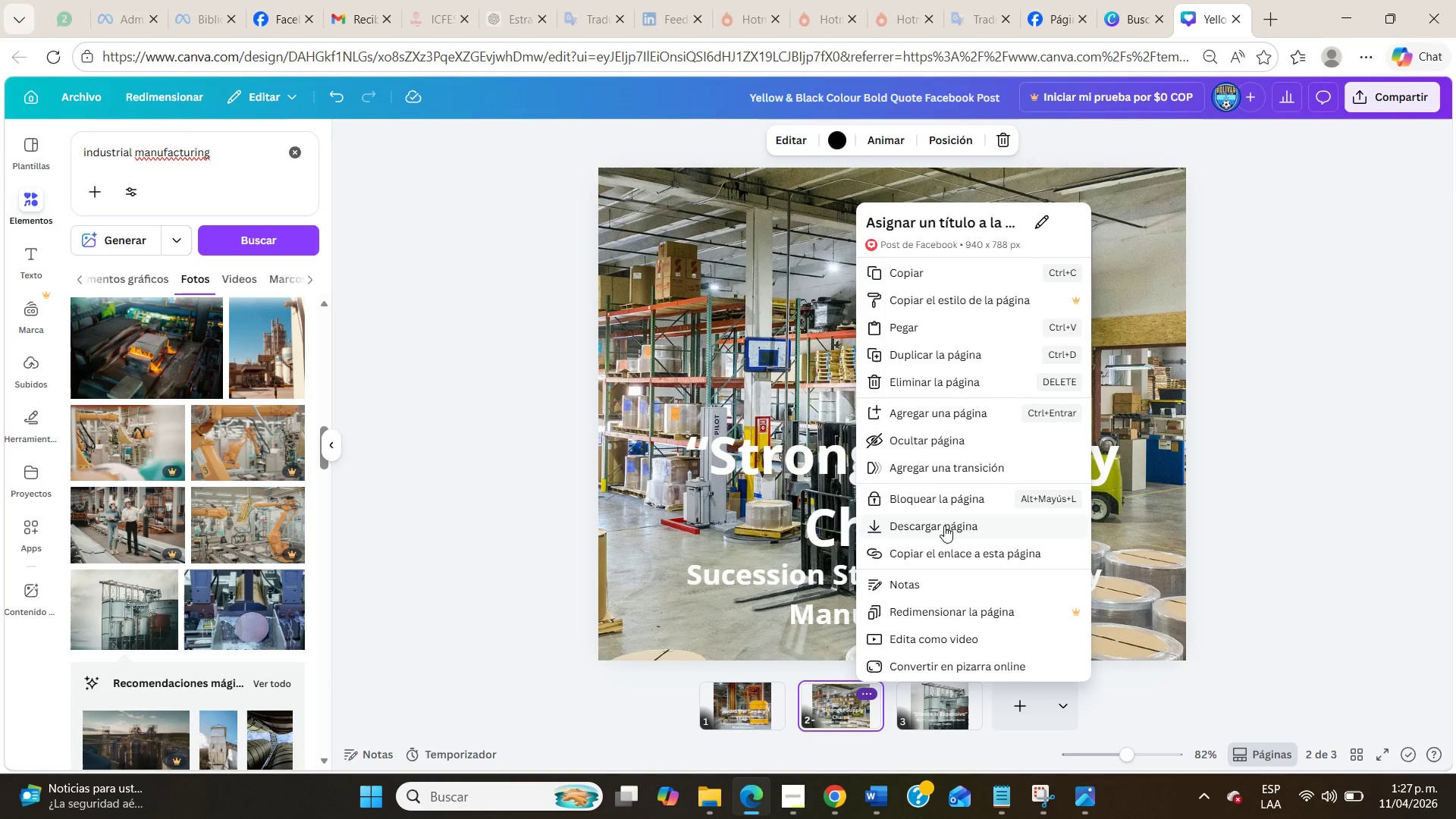 
left_click([944, 526])
 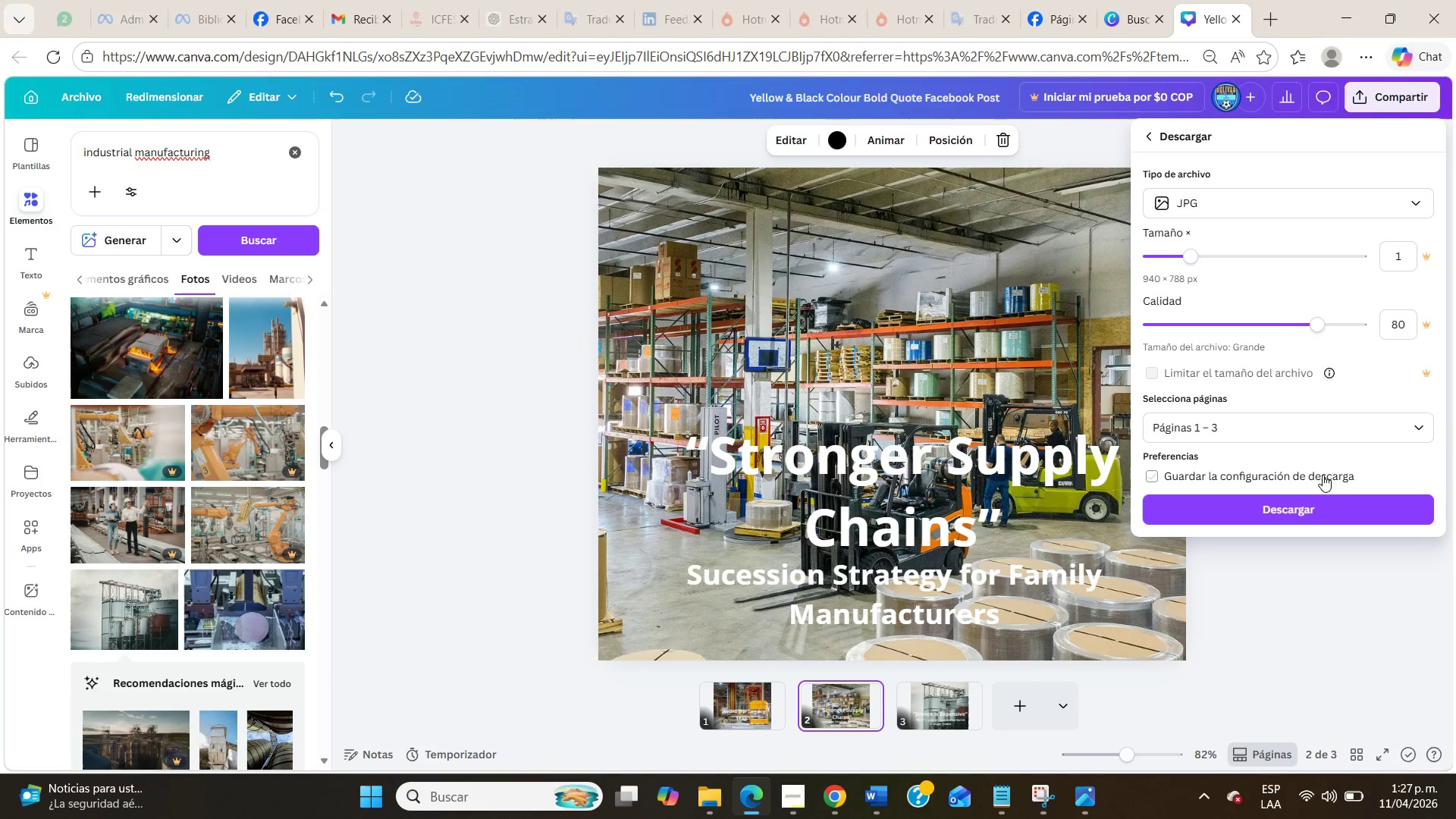 
left_click([1286, 427])
 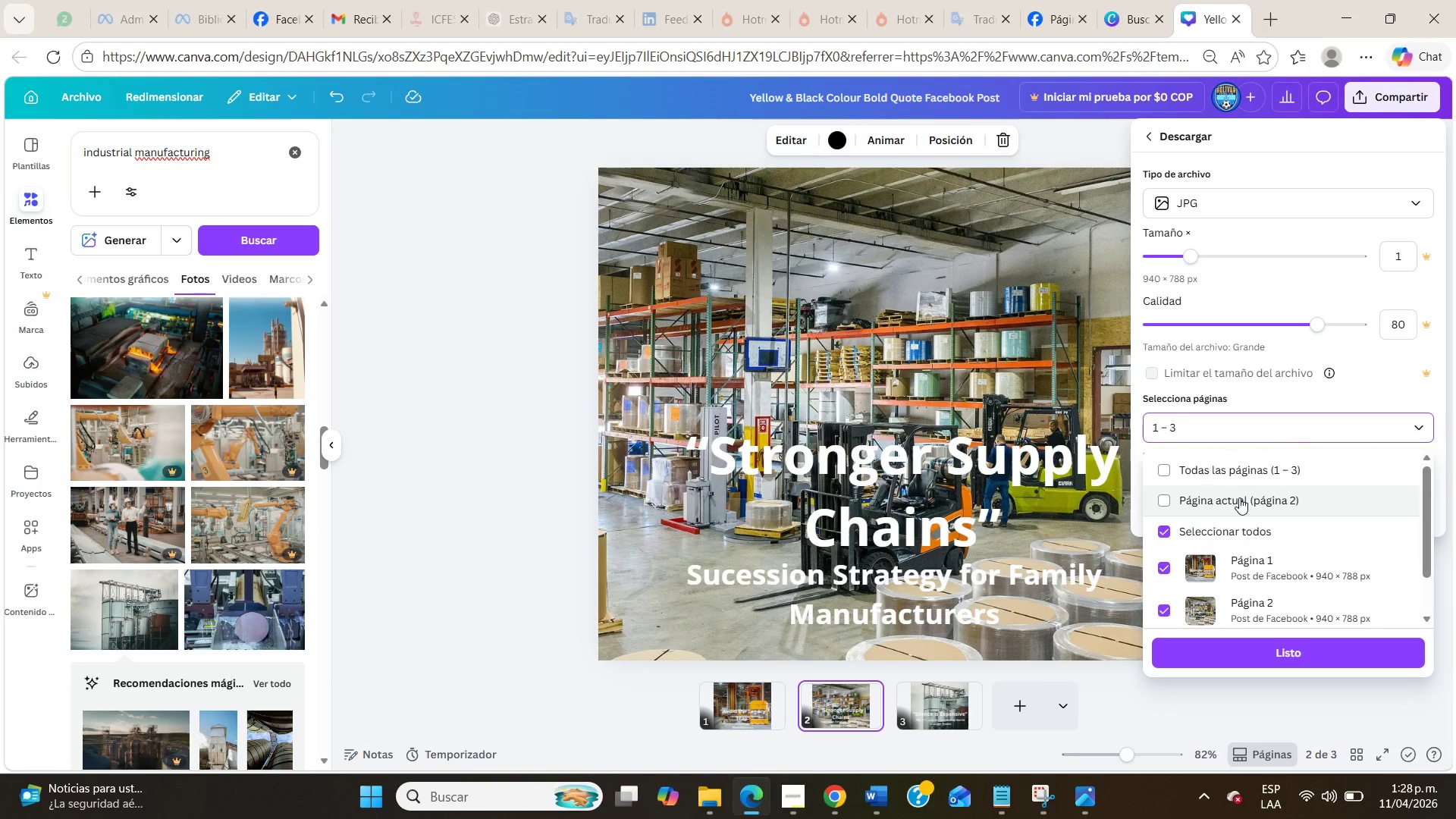 
left_click([1239, 497])
 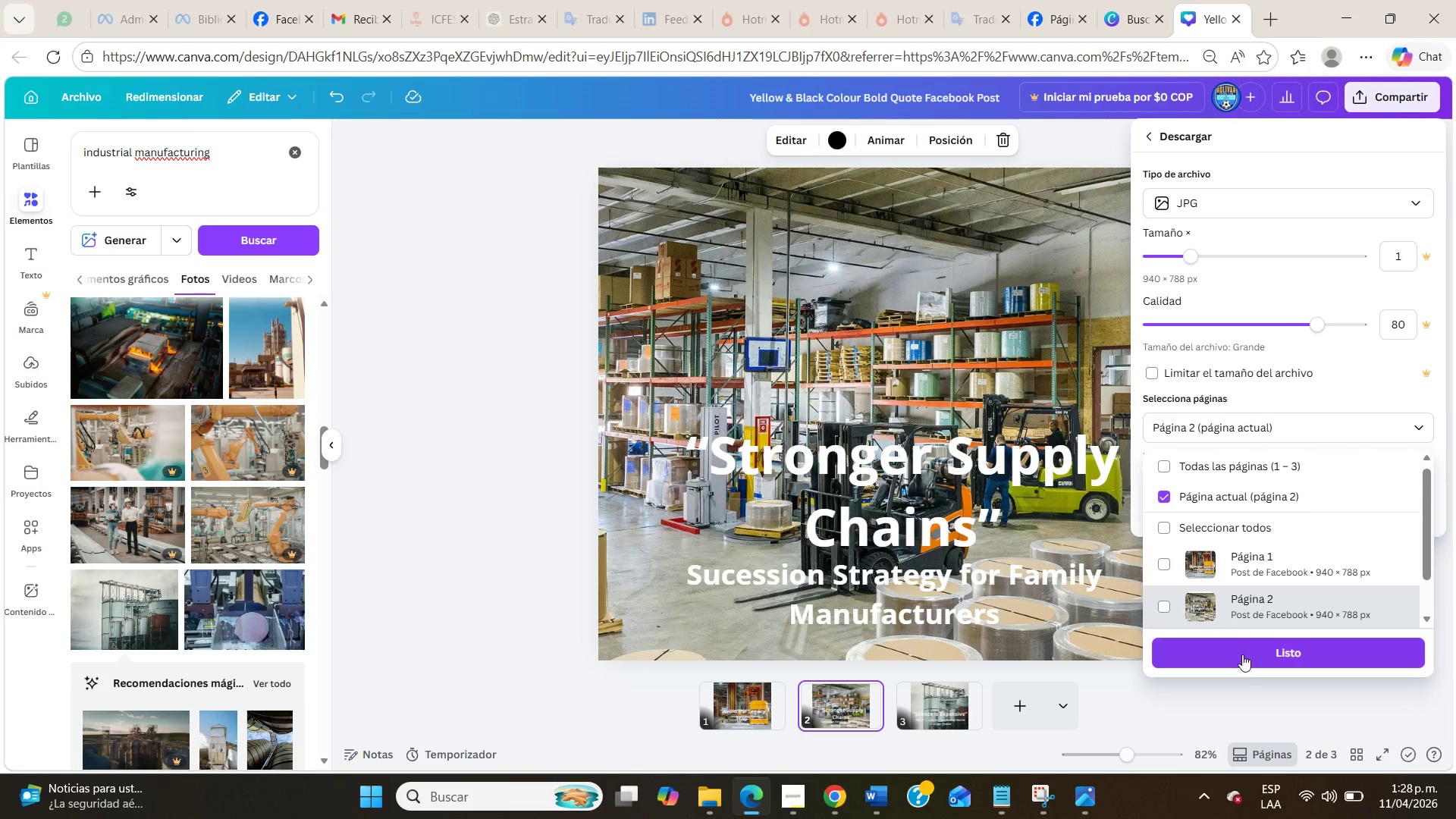 
left_click([1242, 658])
 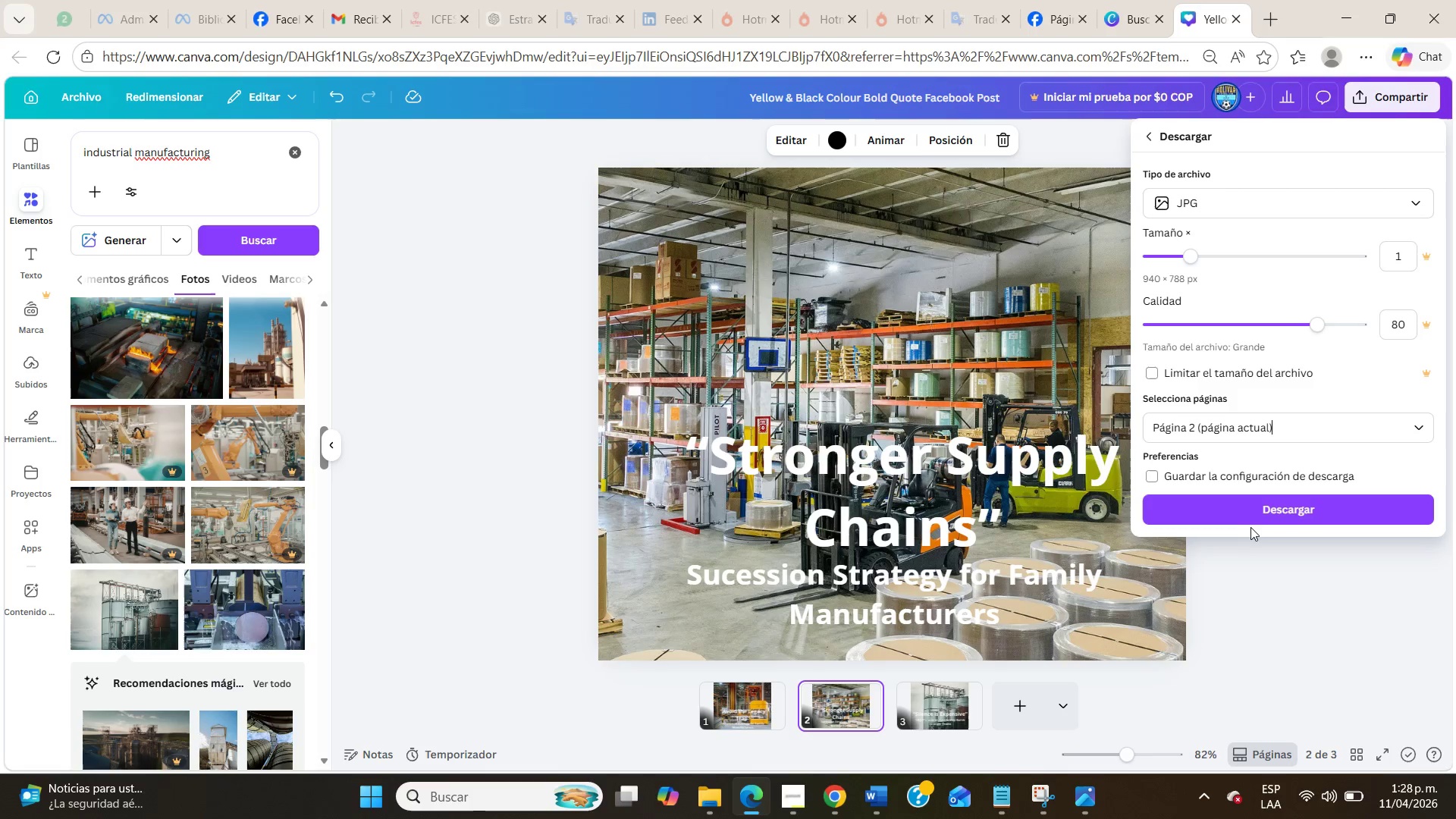 
left_click([1252, 524])
 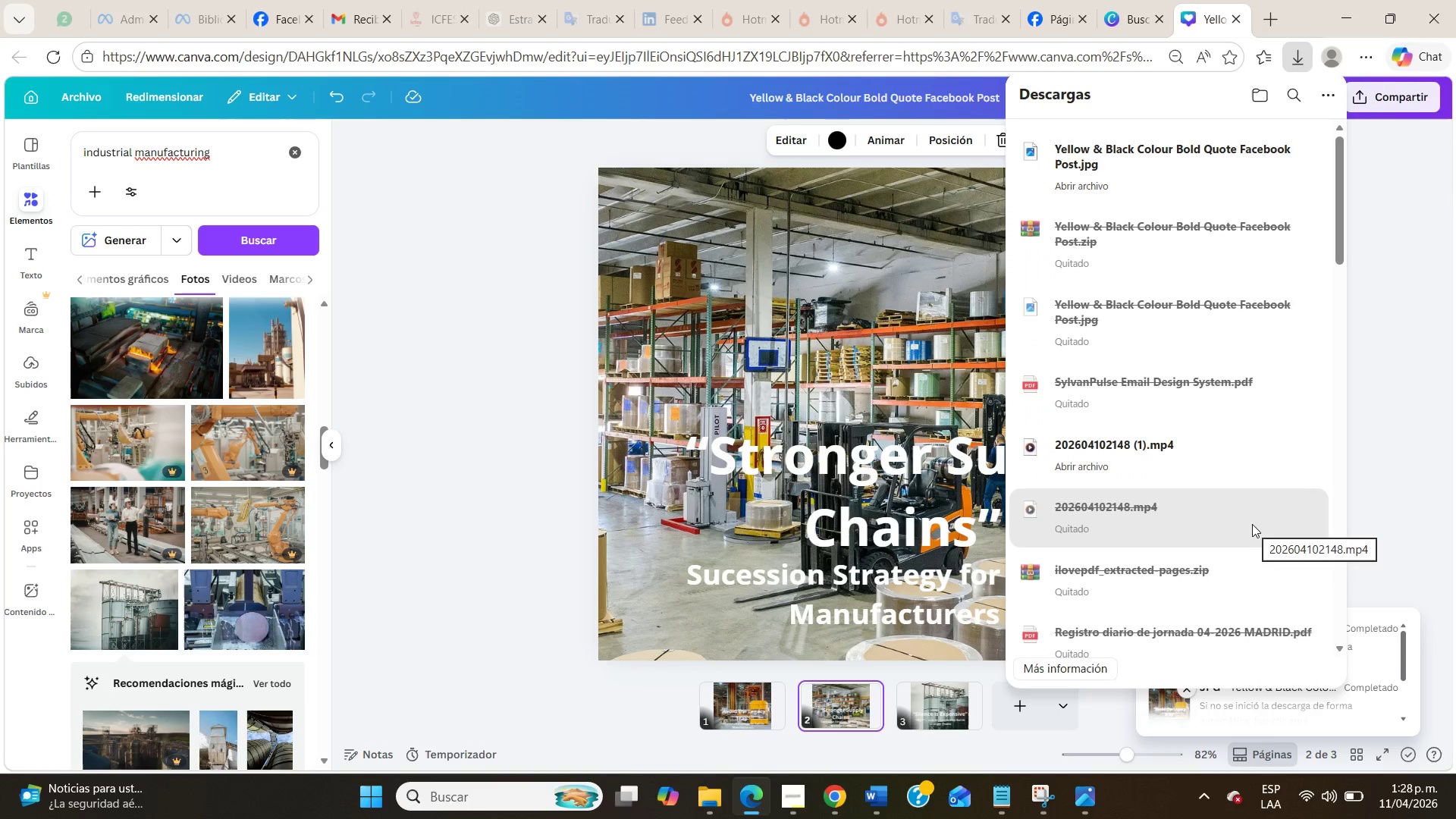 
wait(5.16)
 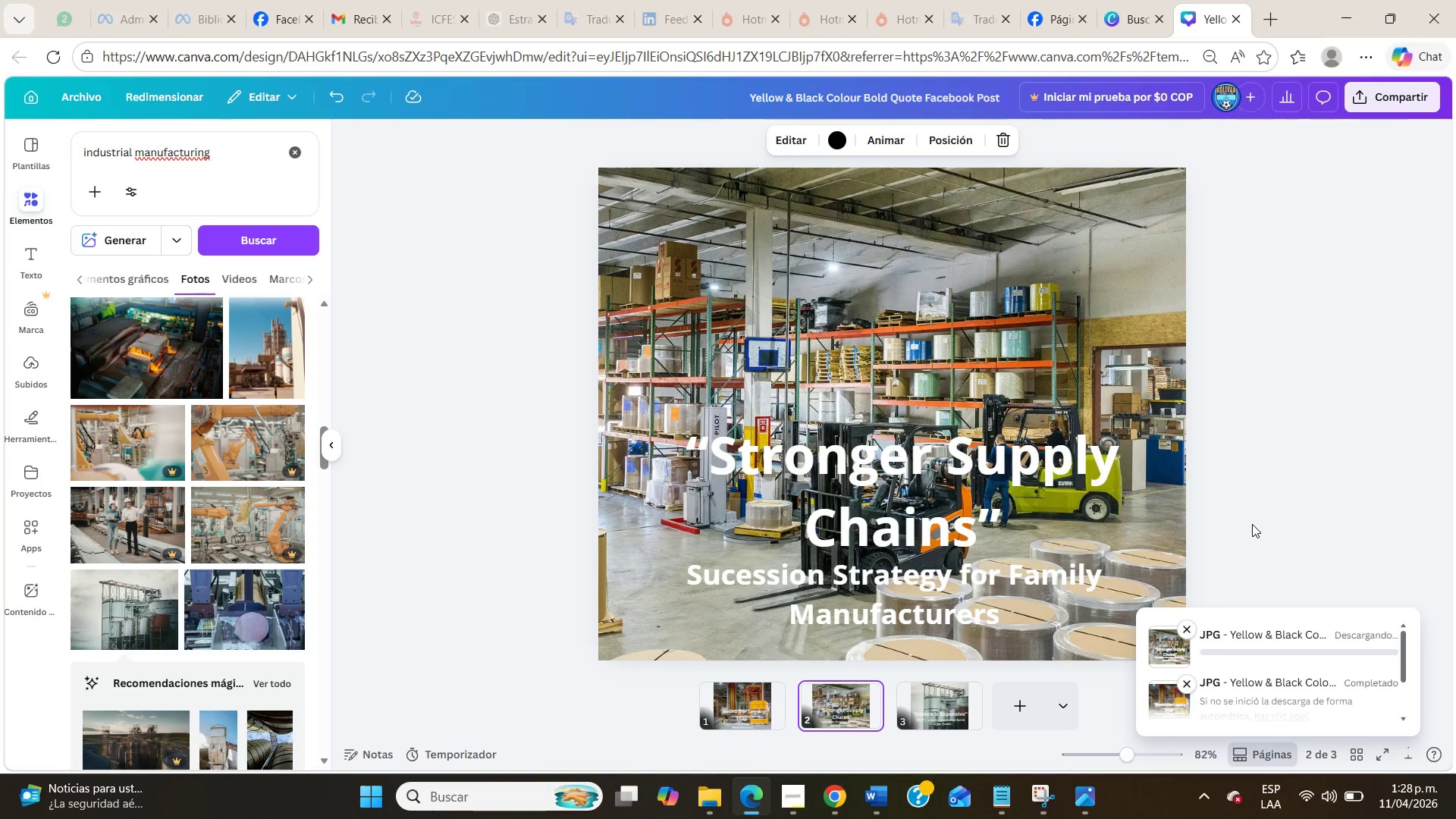 
left_click([844, 806])
 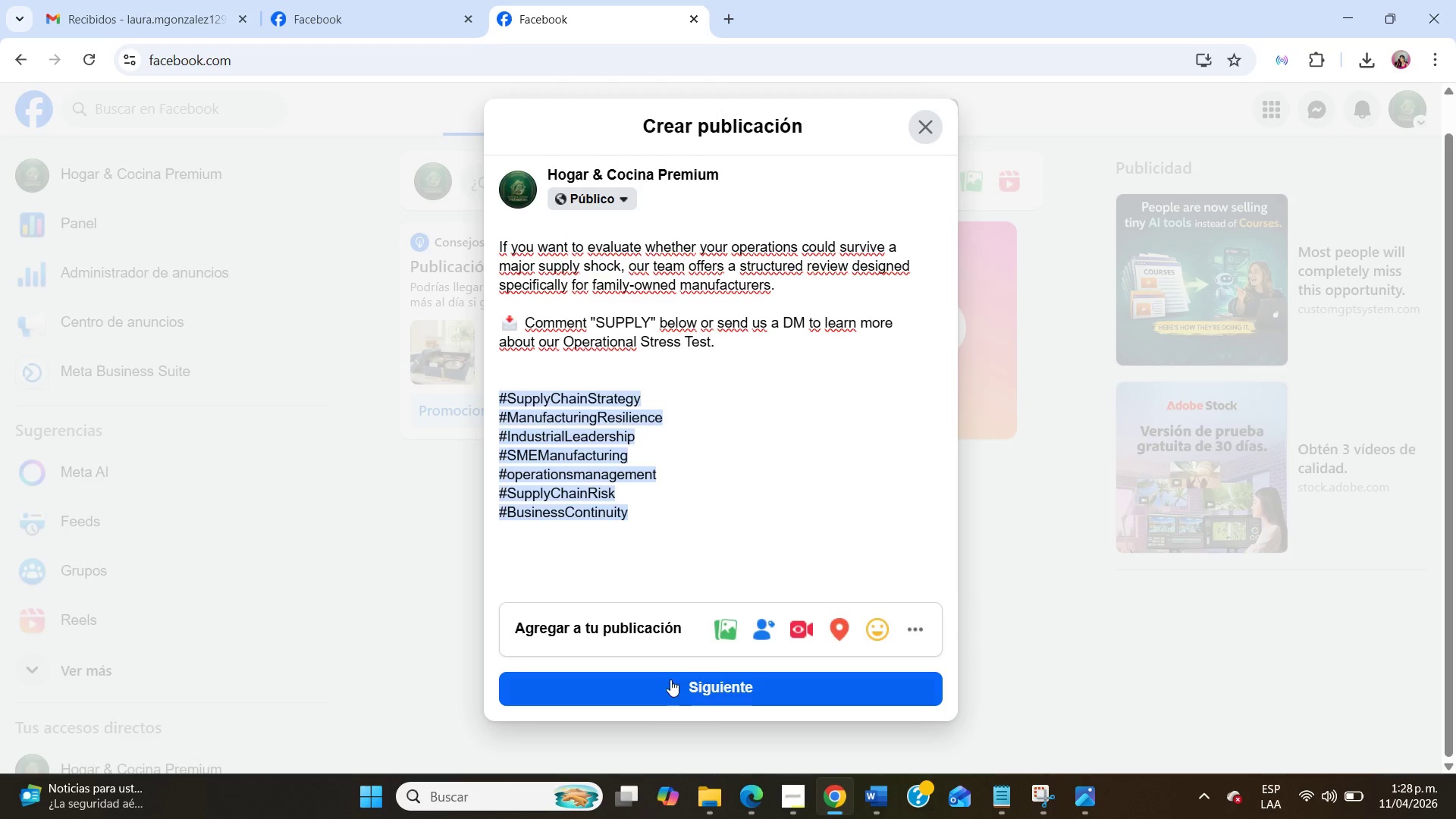 
left_click([723, 637])
 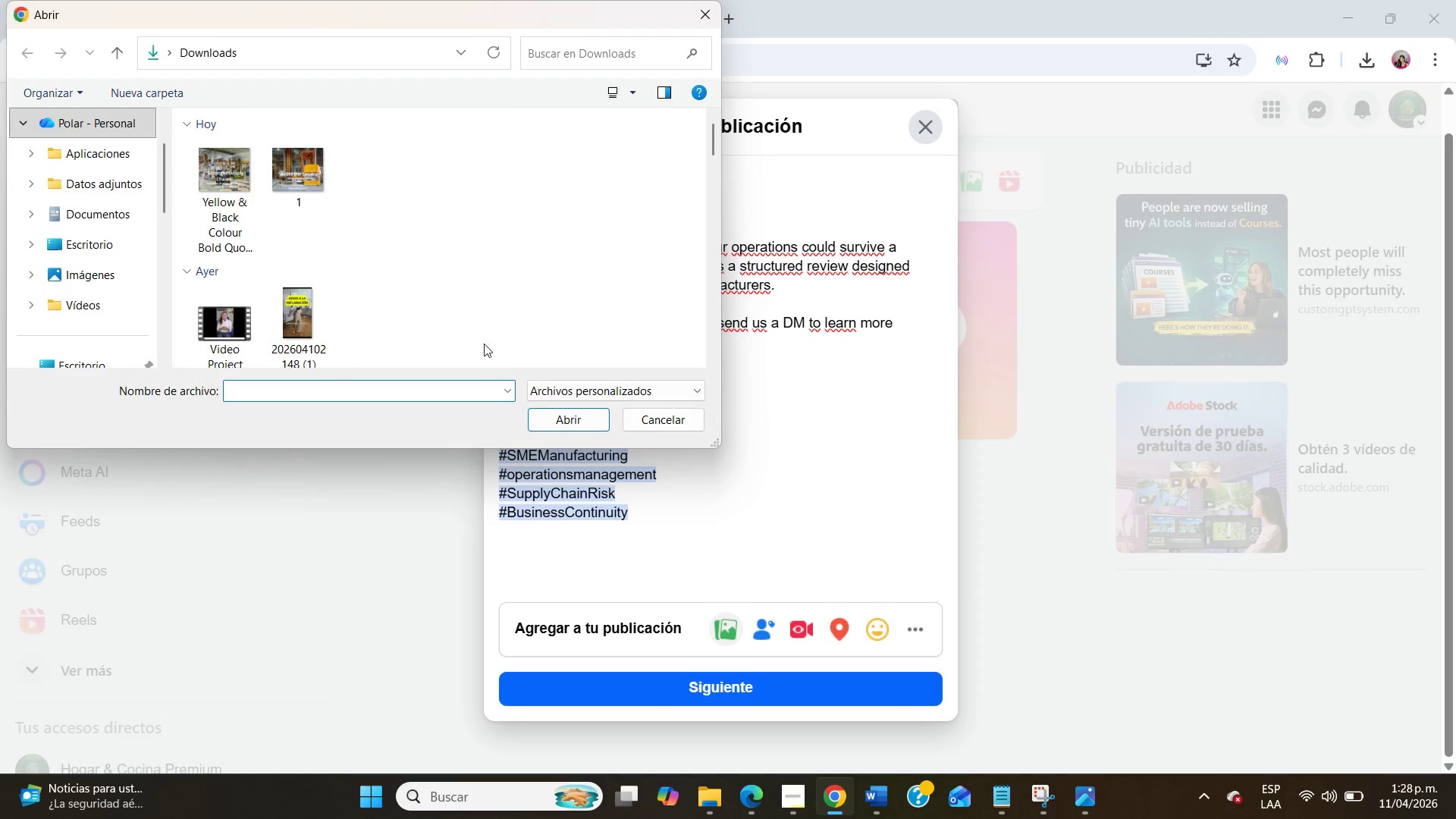 
left_click([215, 202])
 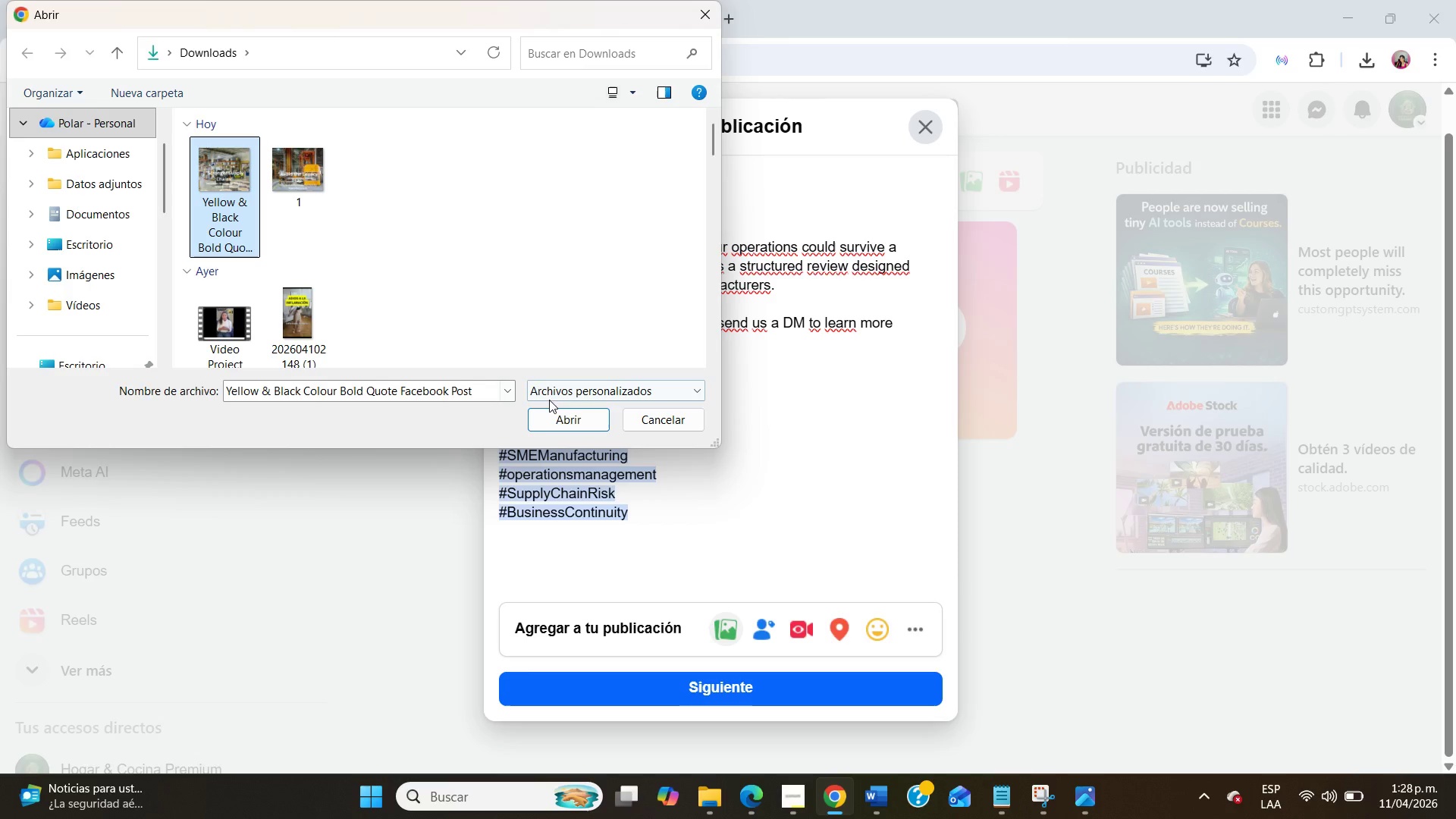 
left_click([560, 410])
 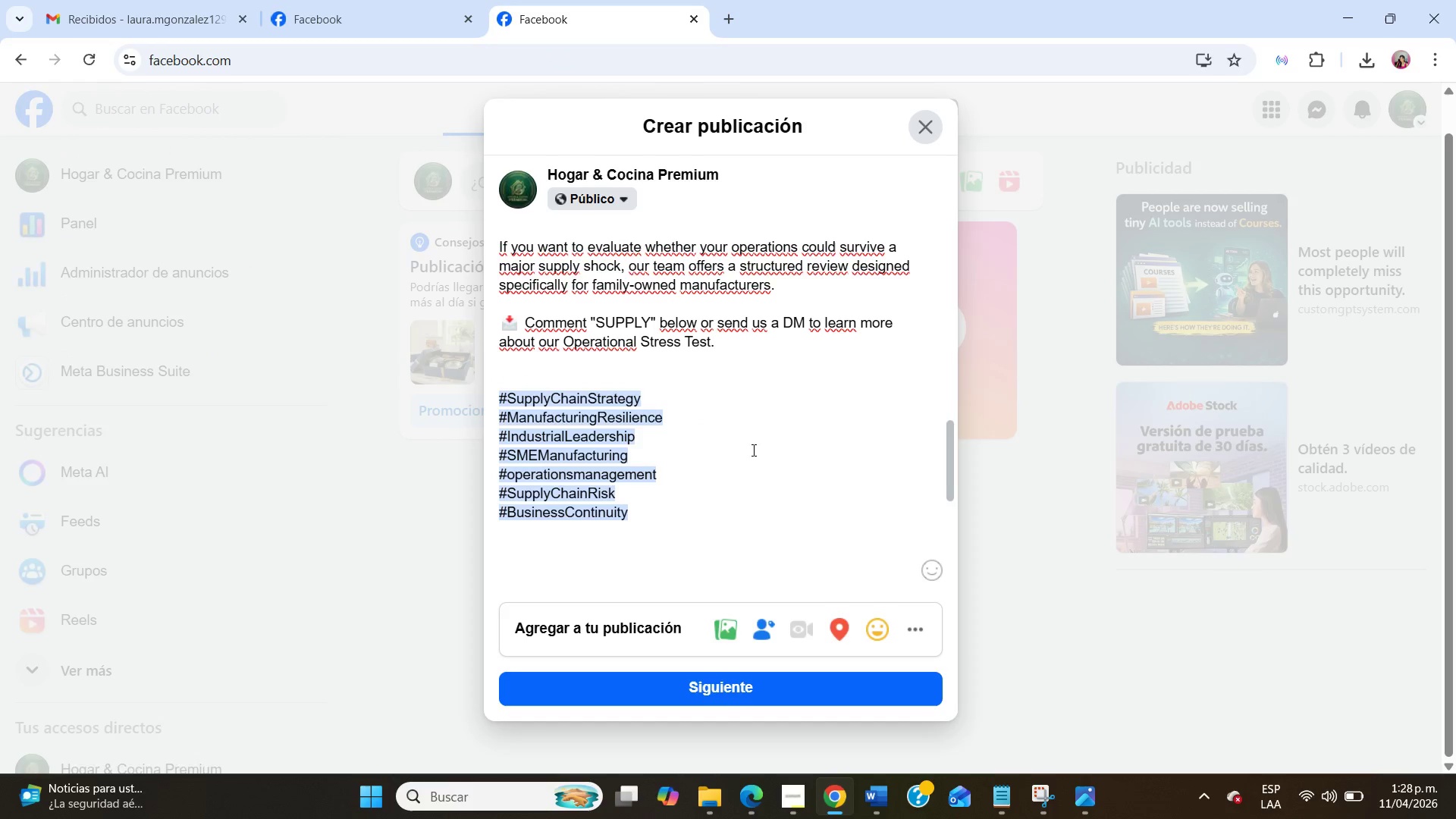 
scroll: coordinate [752, 450], scroll_direction: down, amount: 11.0
 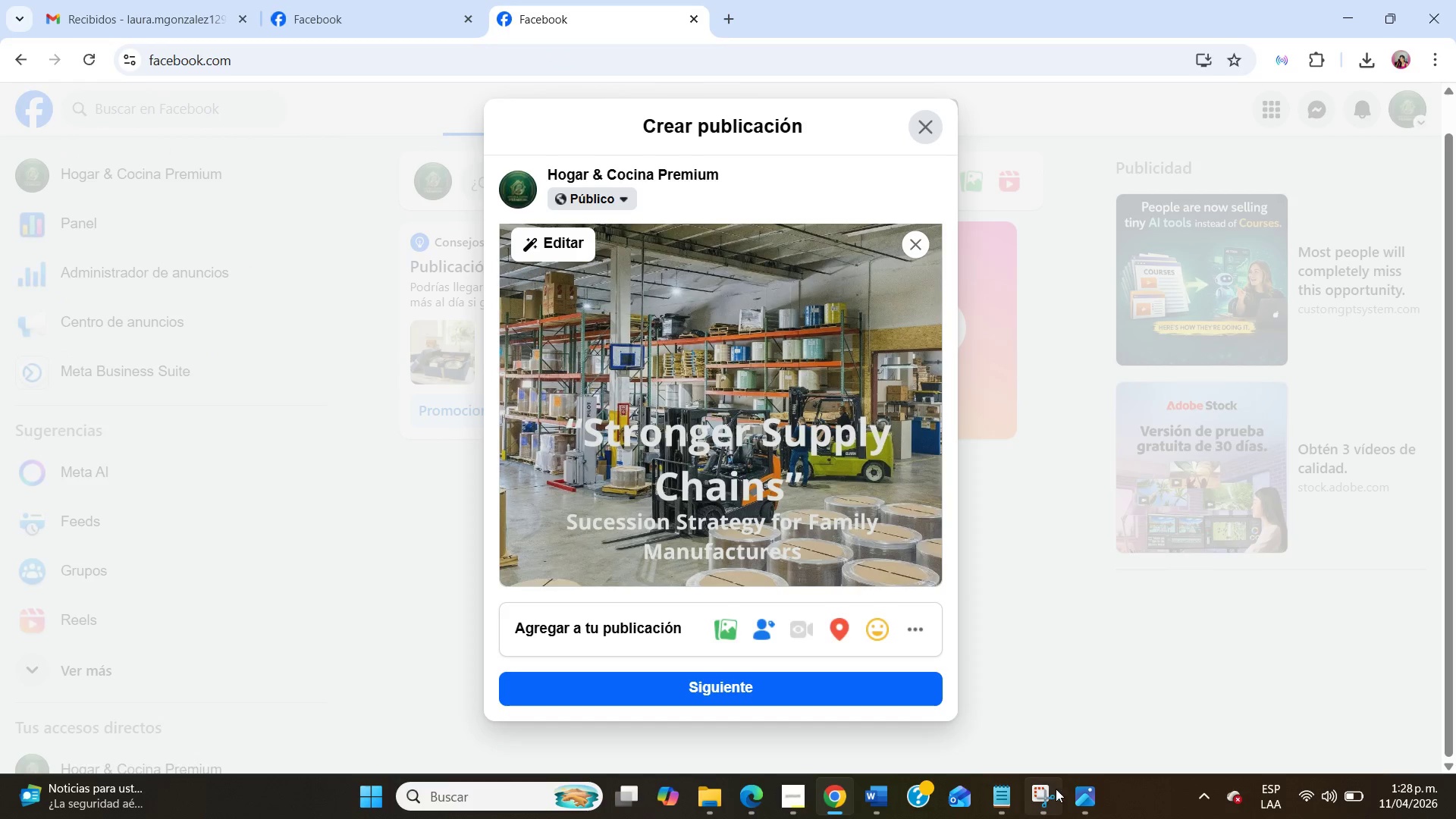 
left_click([789, 799])